 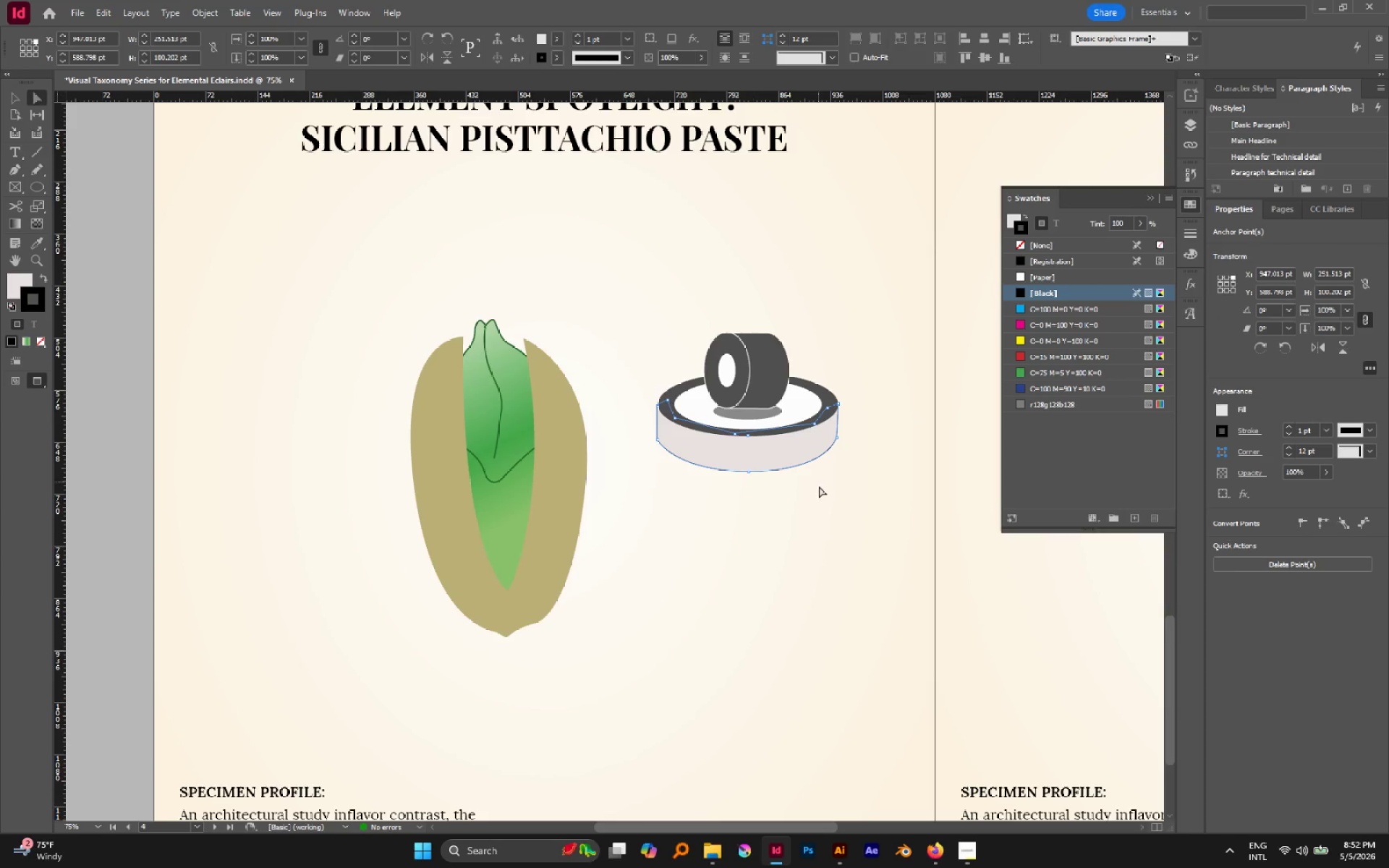 
left_click([1292, 428])
 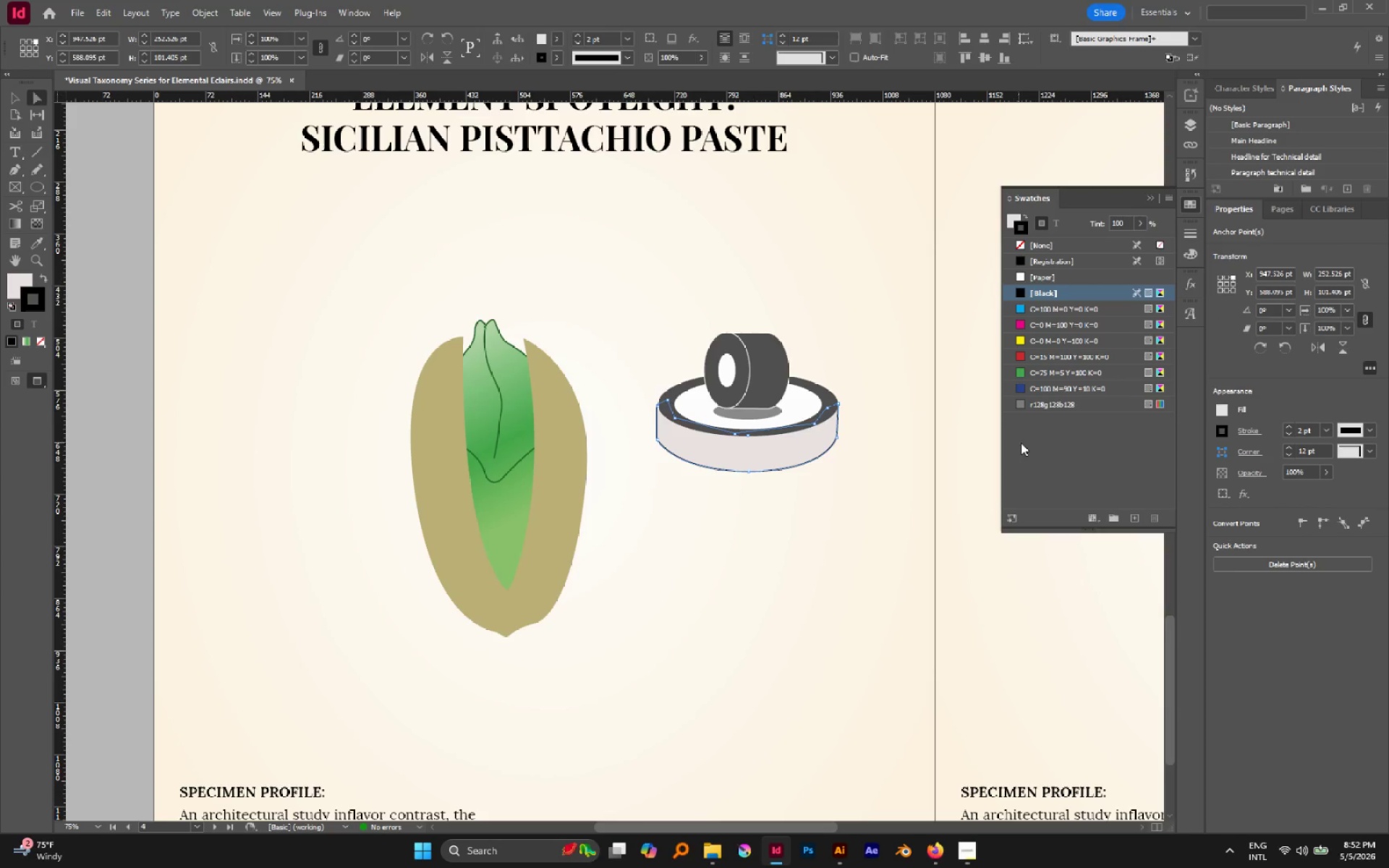 
left_click([875, 448])
 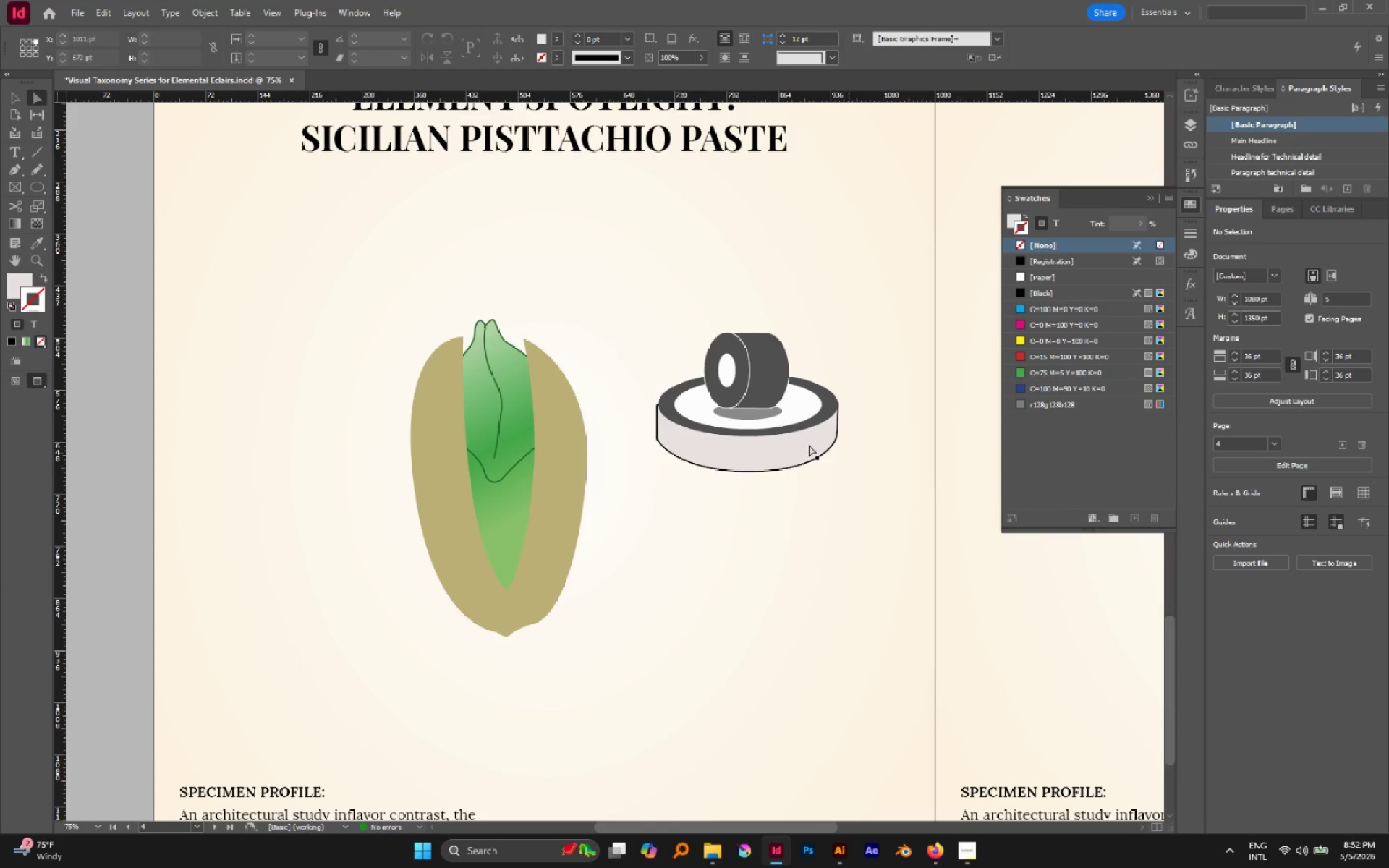 
hold_key(key=AltLeft, duration=1.56)
scroll: coordinate [726, 437], scroll_direction: up, amount: 3.0
 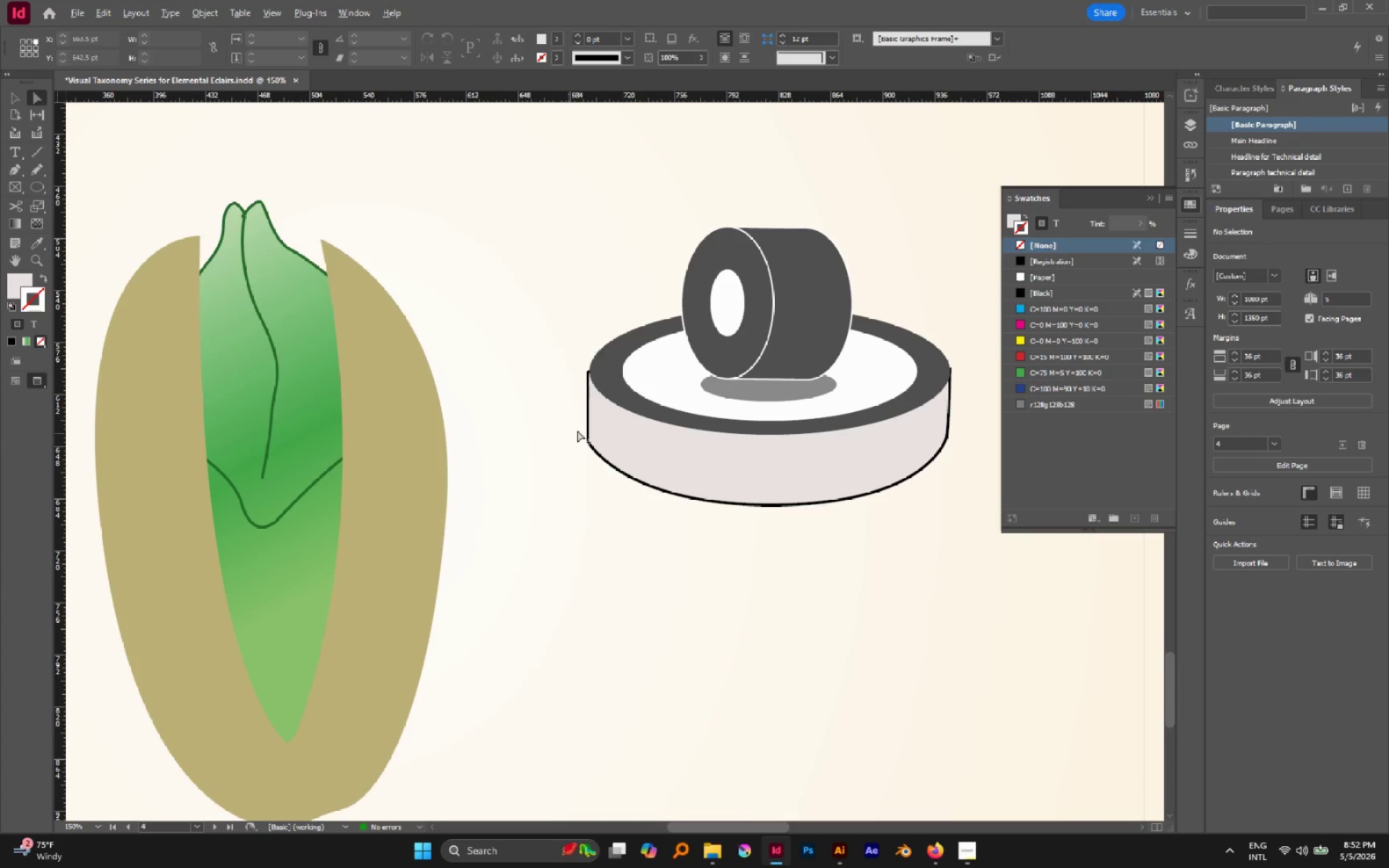 
left_click([595, 375])
 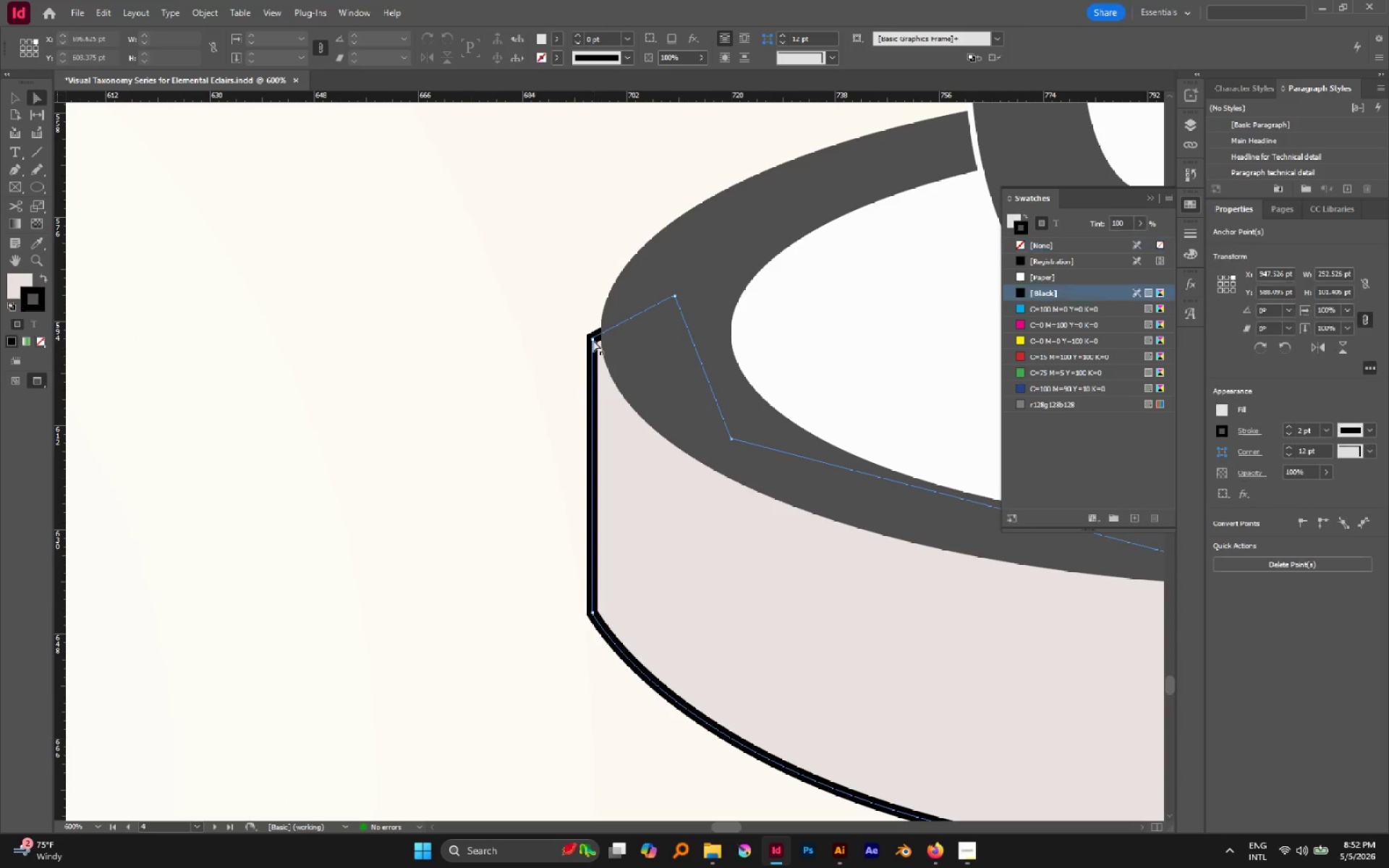 
scroll: coordinate [583, 383], scroll_direction: up, amount: 4.0
 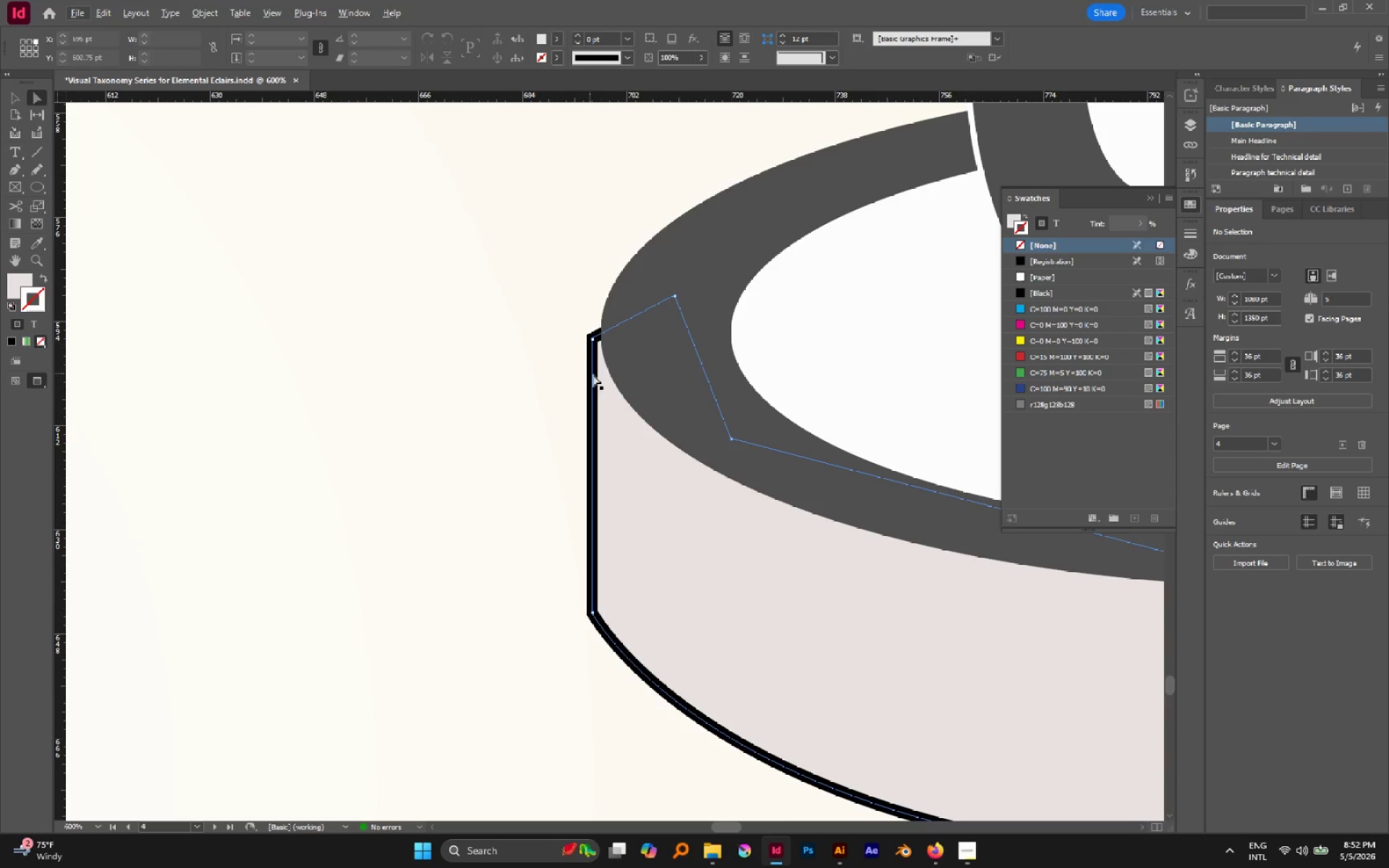 
left_click([593, 340])
 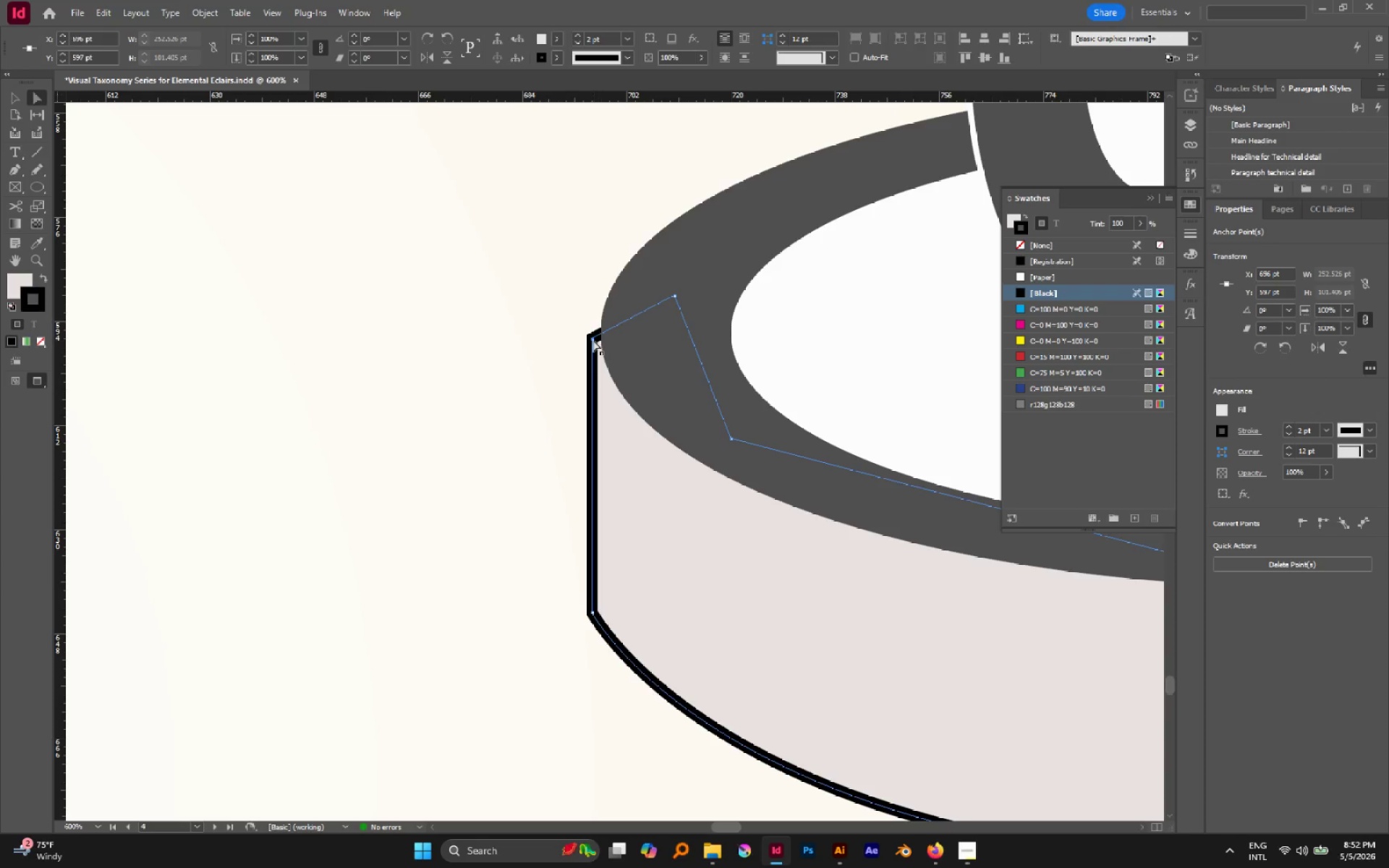 
left_click_drag(start_coordinate=[593, 340], to_coordinate=[601, 332])
 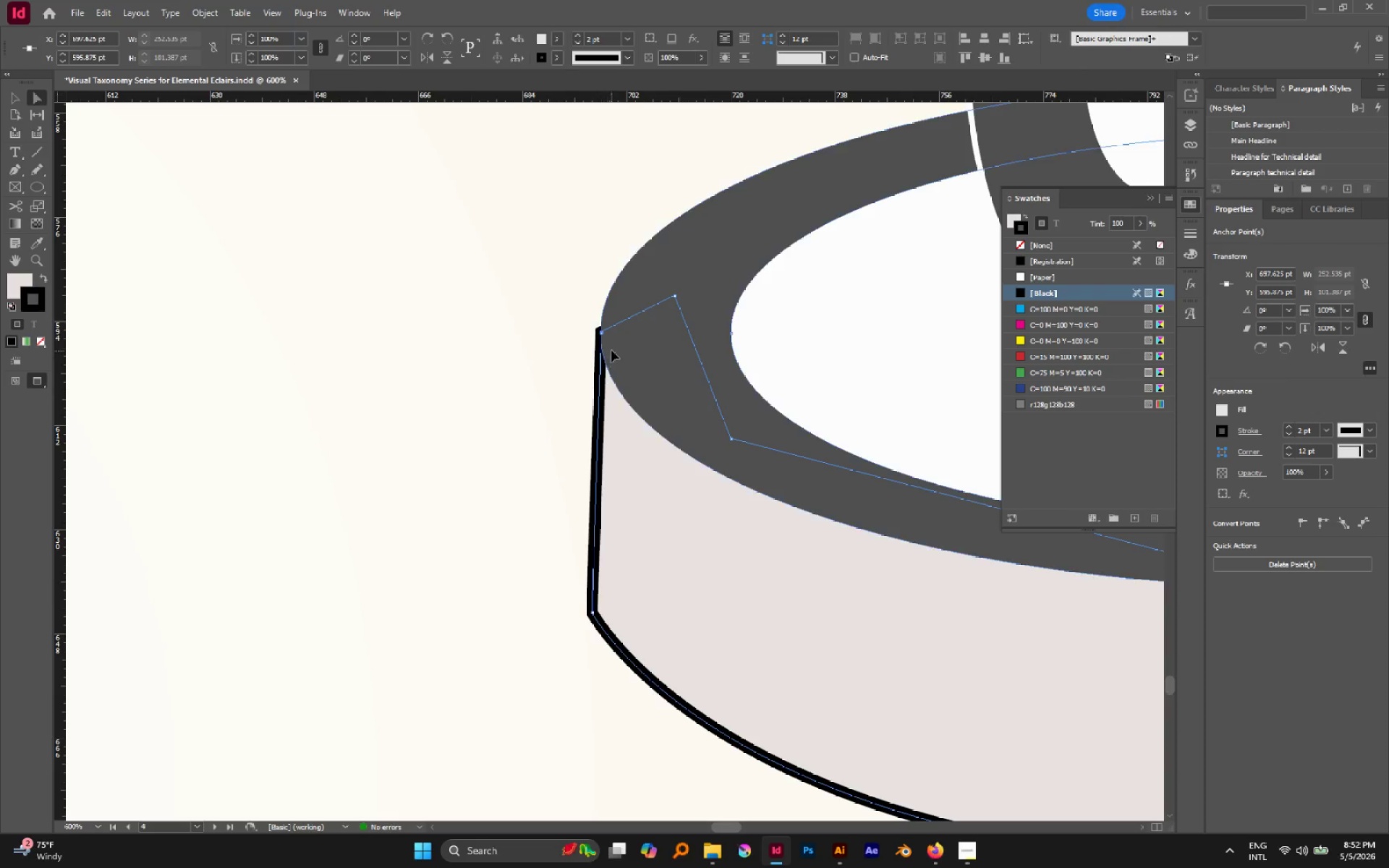 
hold_key(key=AltLeft, duration=0.81)
scroll: coordinate [603, 329], scroll_direction: up, amount: 6.0
 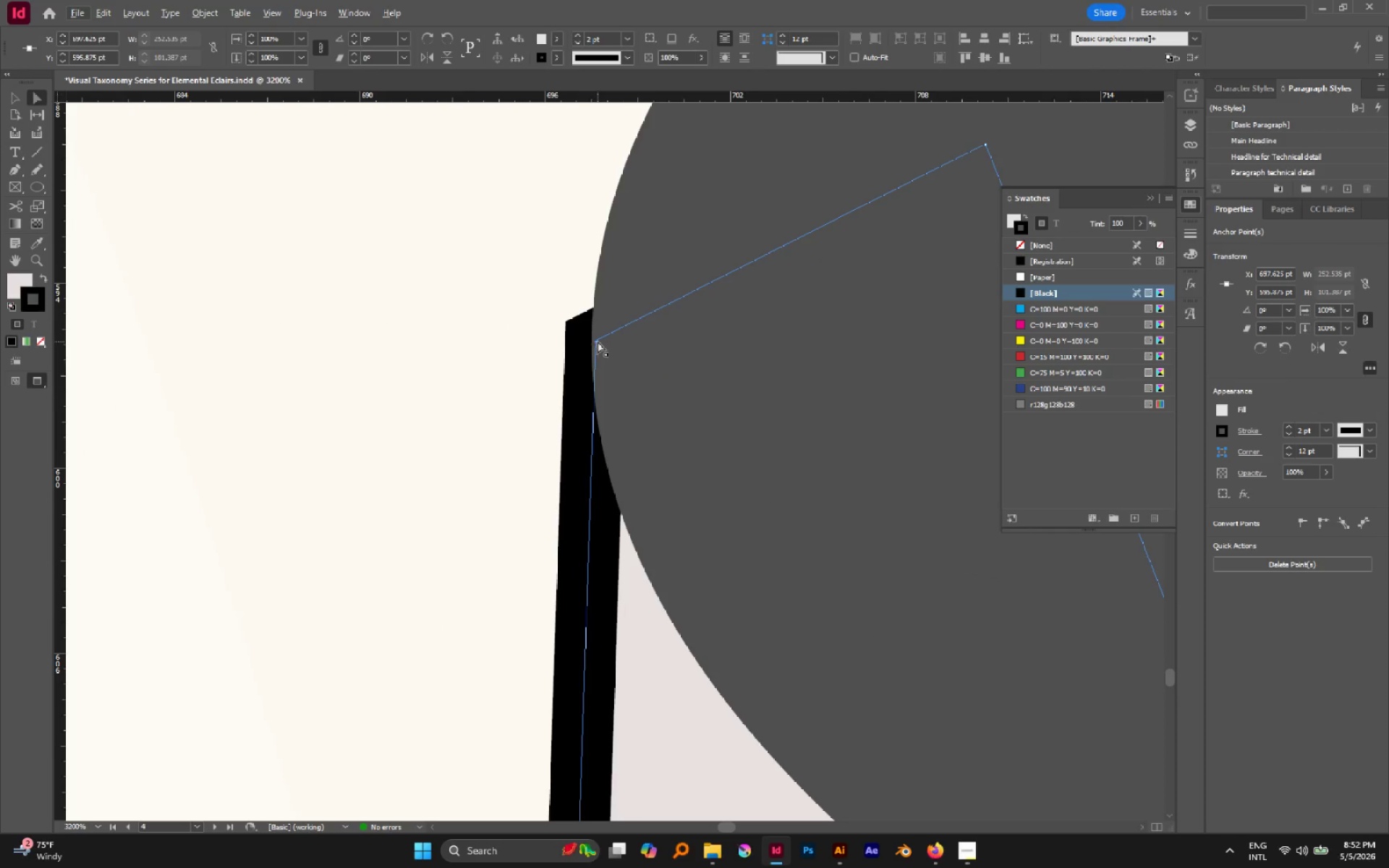 
left_click_drag(start_coordinate=[598, 341], to_coordinate=[604, 341])
 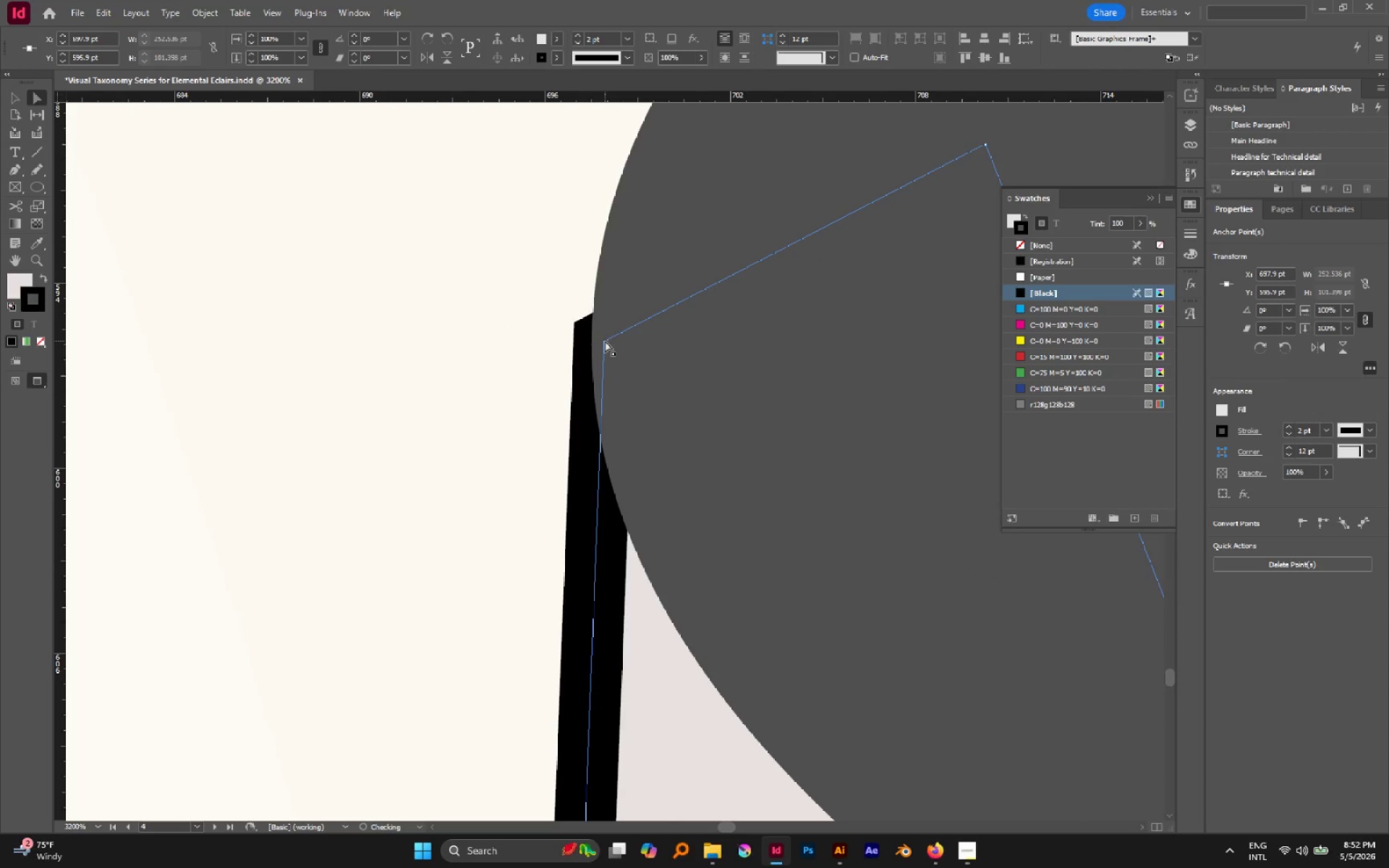 
left_click_drag(start_coordinate=[605, 341], to_coordinate=[613, 342])
 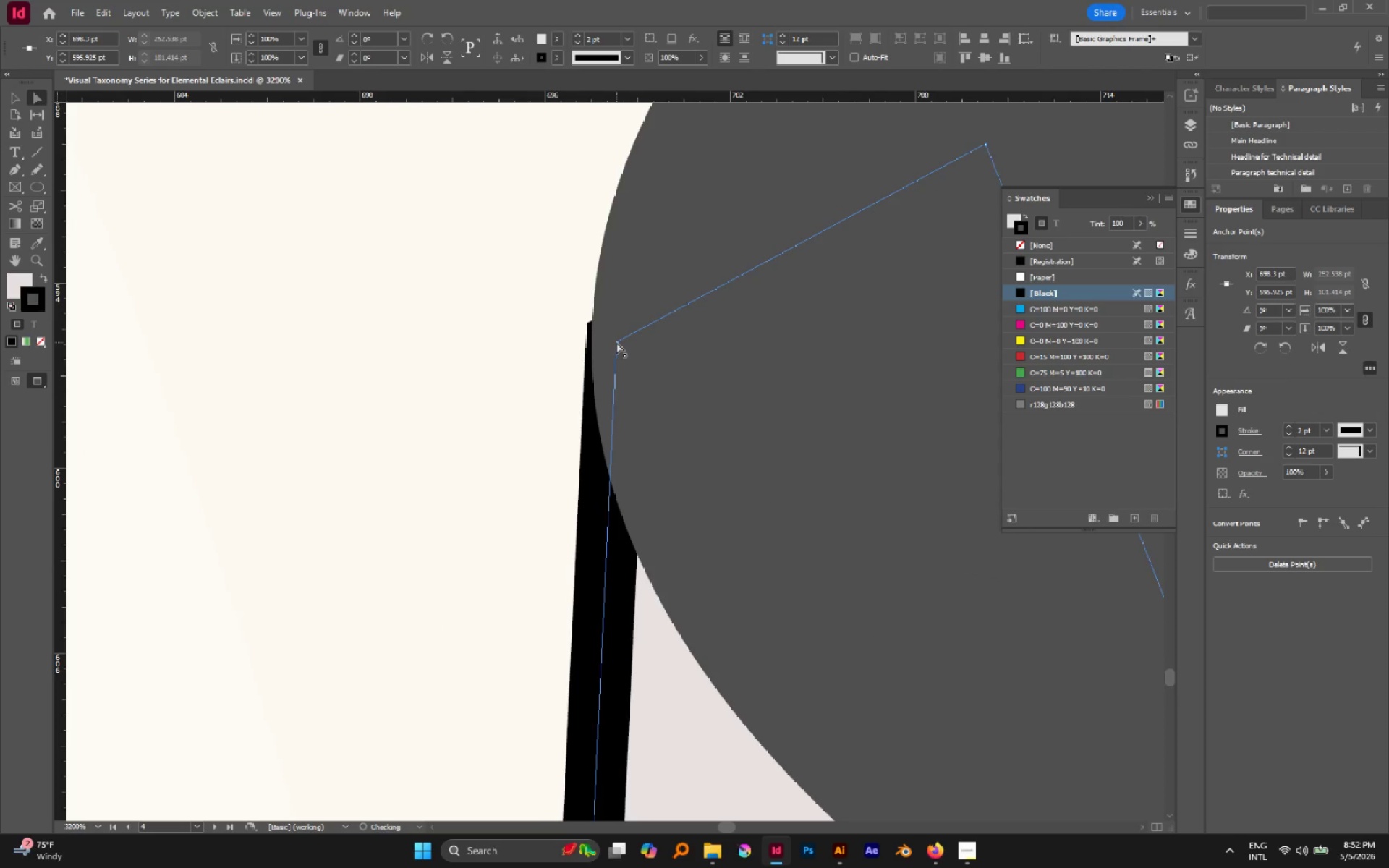 
left_click_drag(start_coordinate=[616, 342], to_coordinate=[623, 344])
 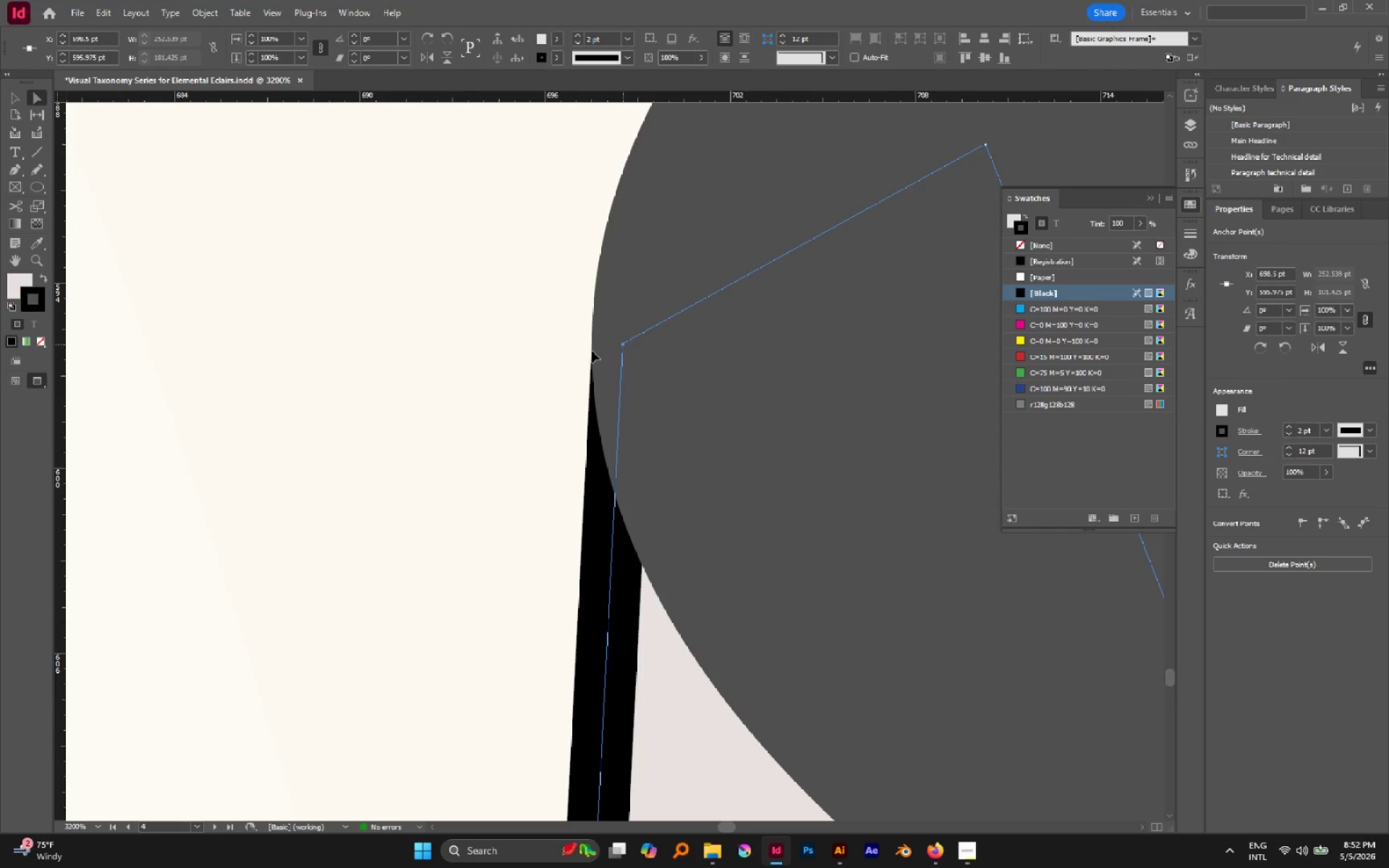 
left_click([524, 356])
 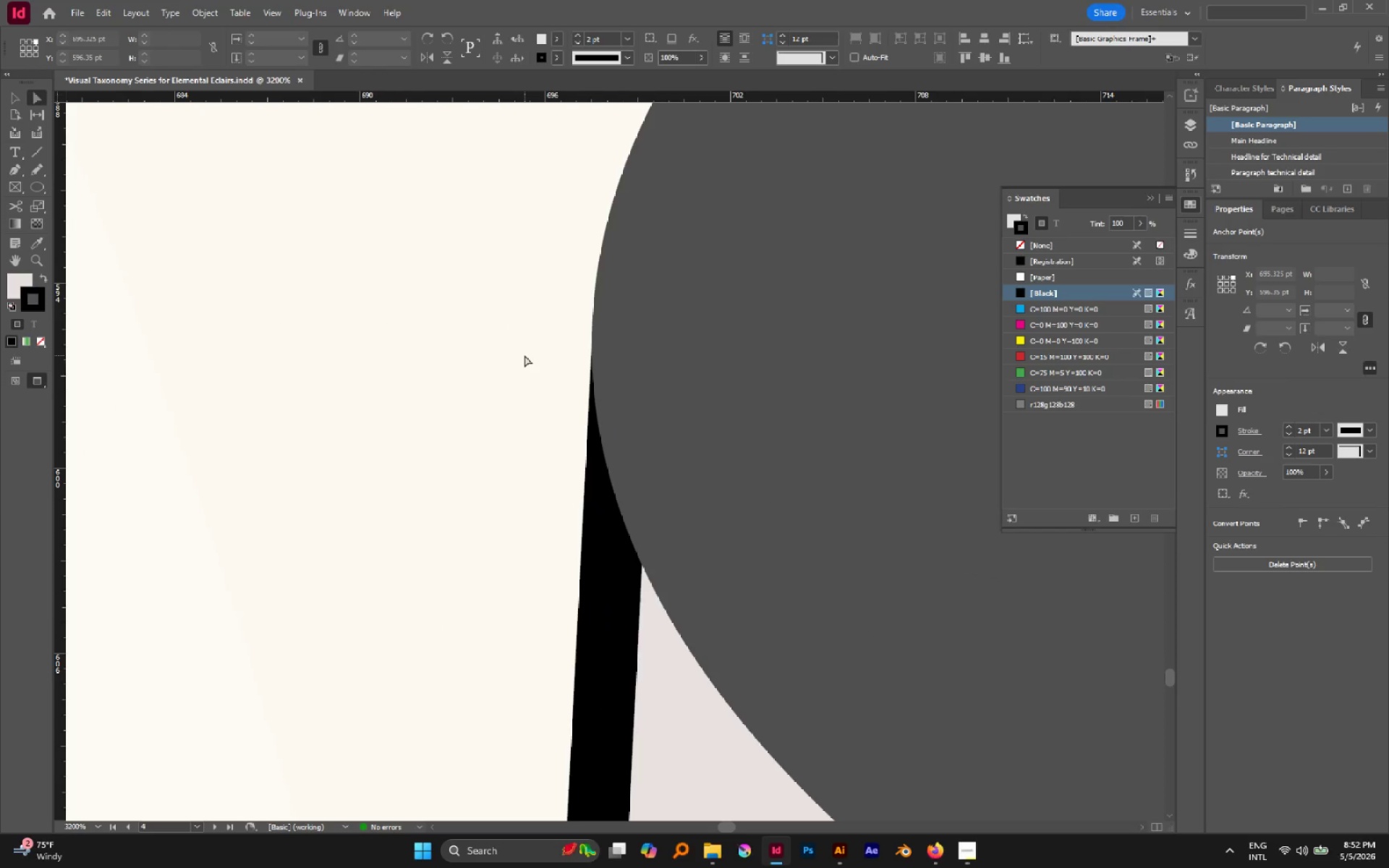 
hold_key(key=AltLeft, duration=1.03)
scroll: coordinate [524, 355], scroll_direction: down, amount: 7.0
 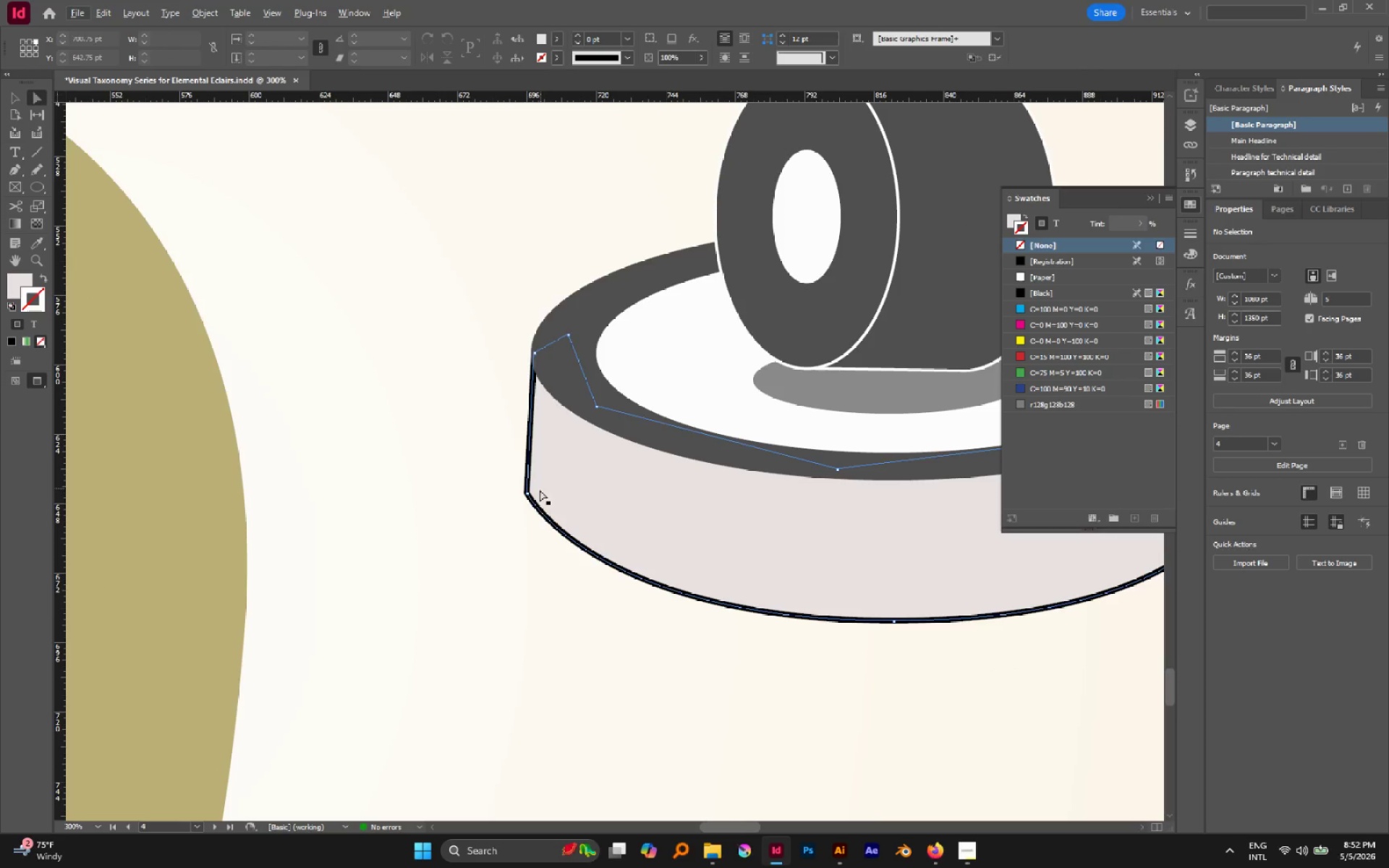 
left_click_drag(start_coordinate=[501, 476], to_coordinate=[576, 526])
 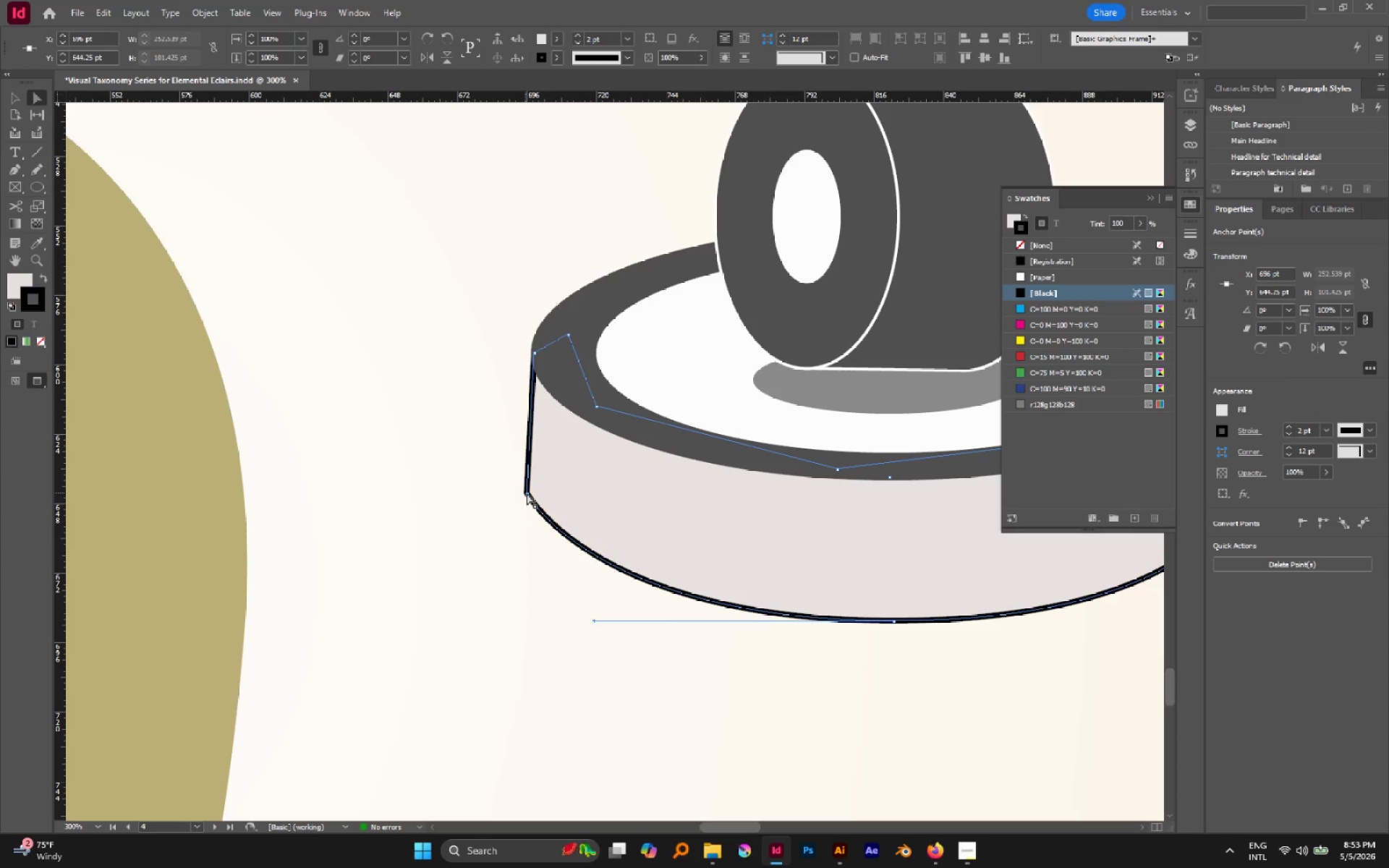 
left_click([525, 491])
 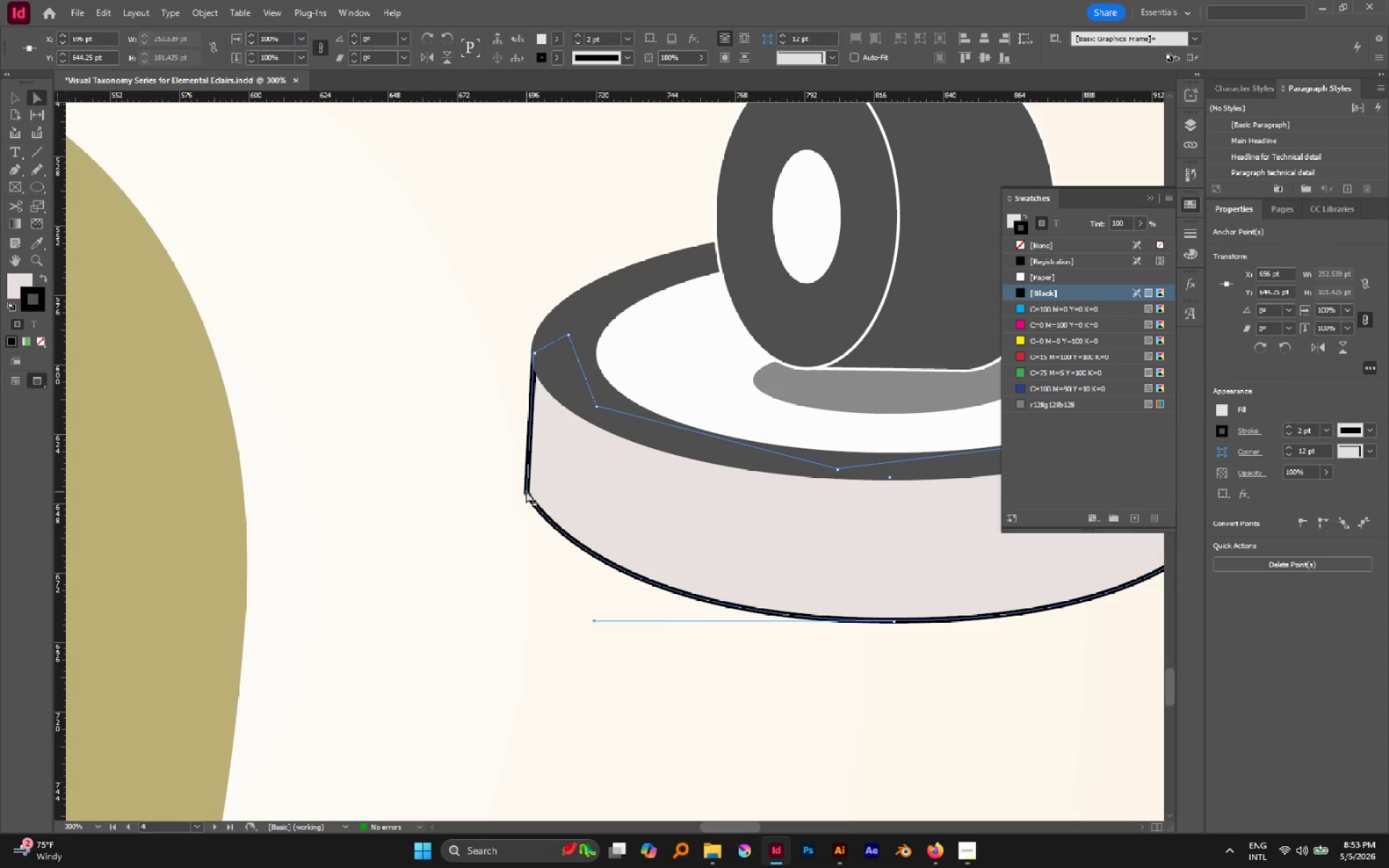 
key(P)
 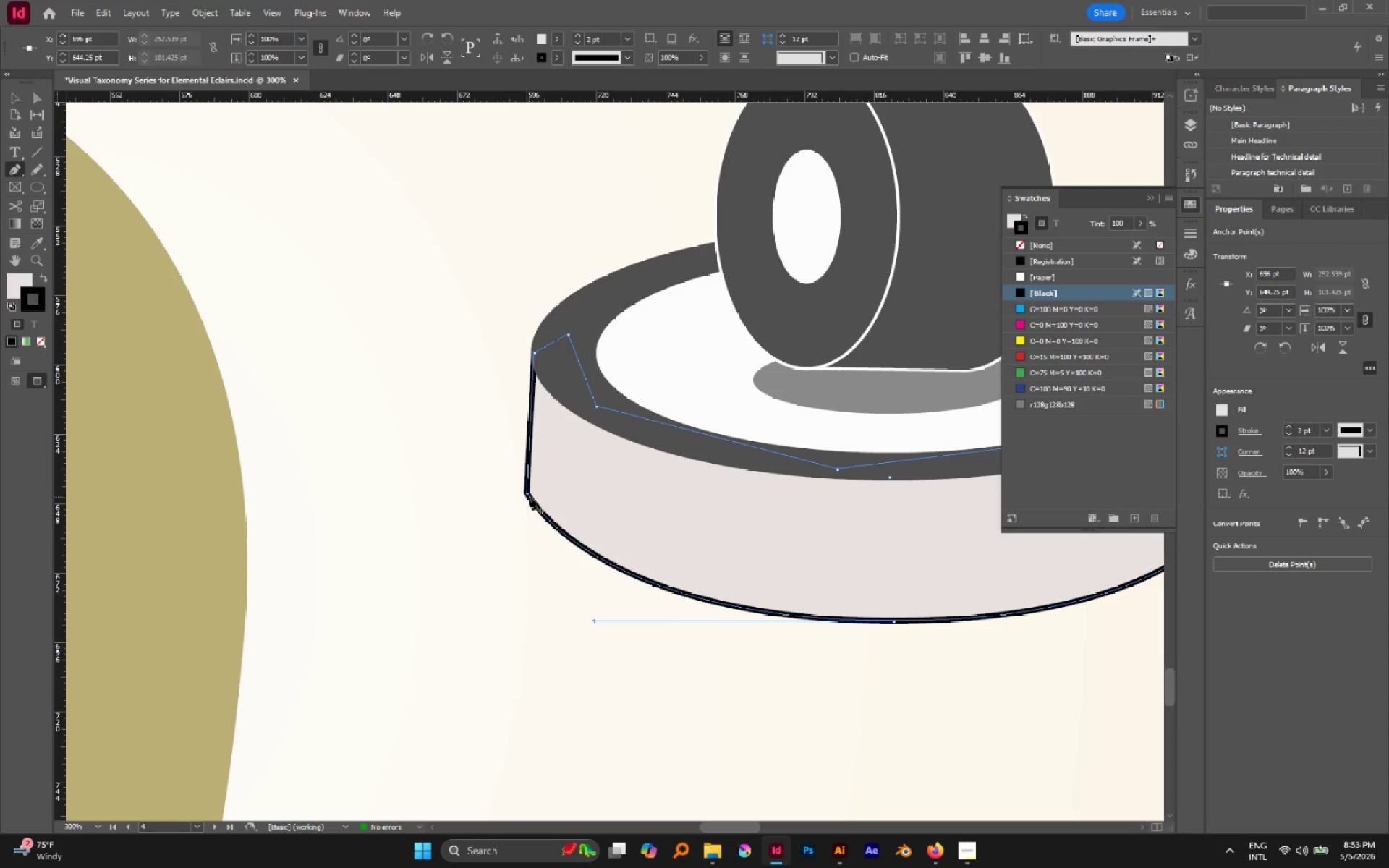 
hold_key(key=AltLeft, duration=7.01)
left_click_drag(start_coordinate=[526, 493], to_coordinate=[527, 503])
 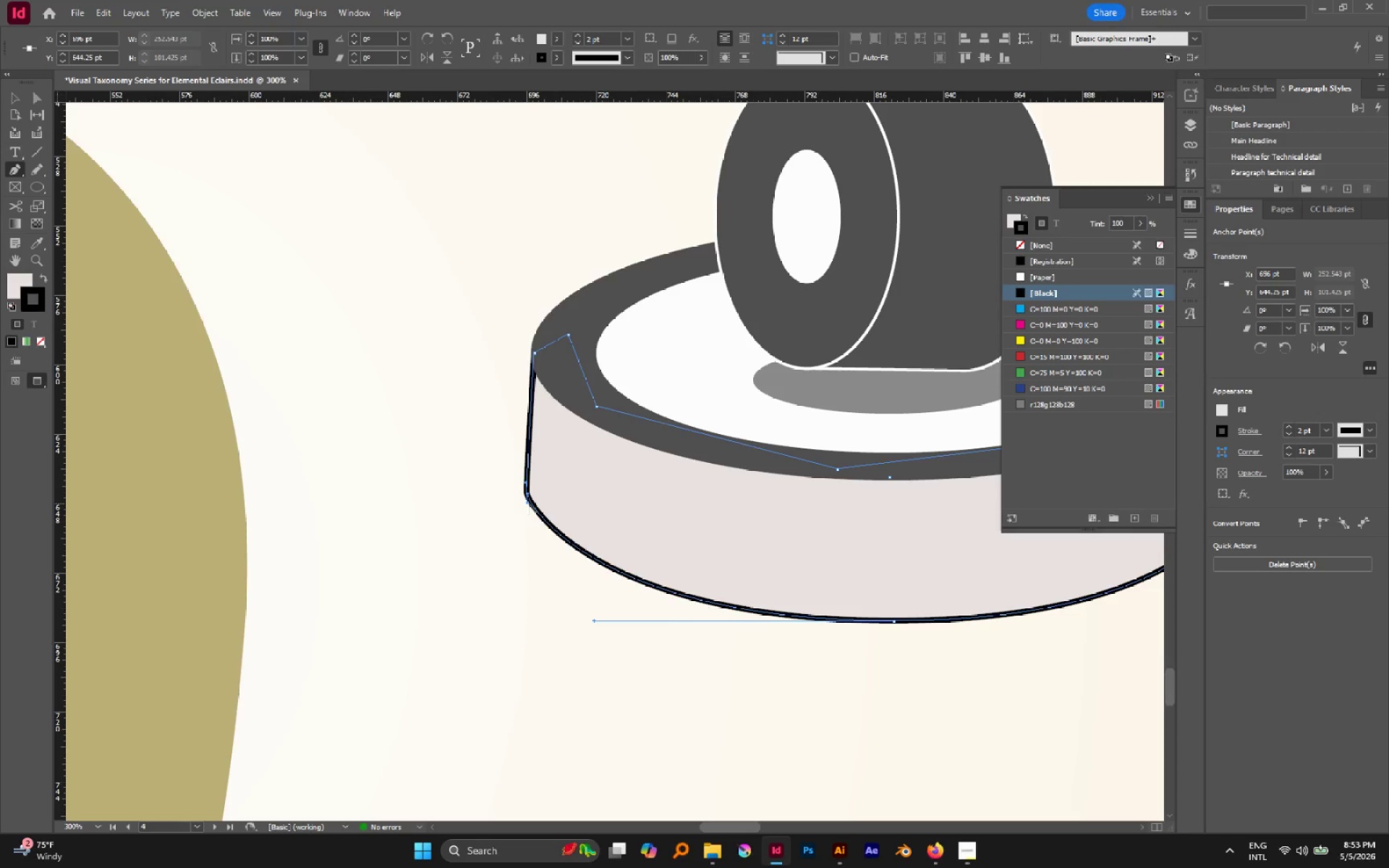 
left_click_drag(start_coordinate=[528, 503], to_coordinate=[533, 517])
 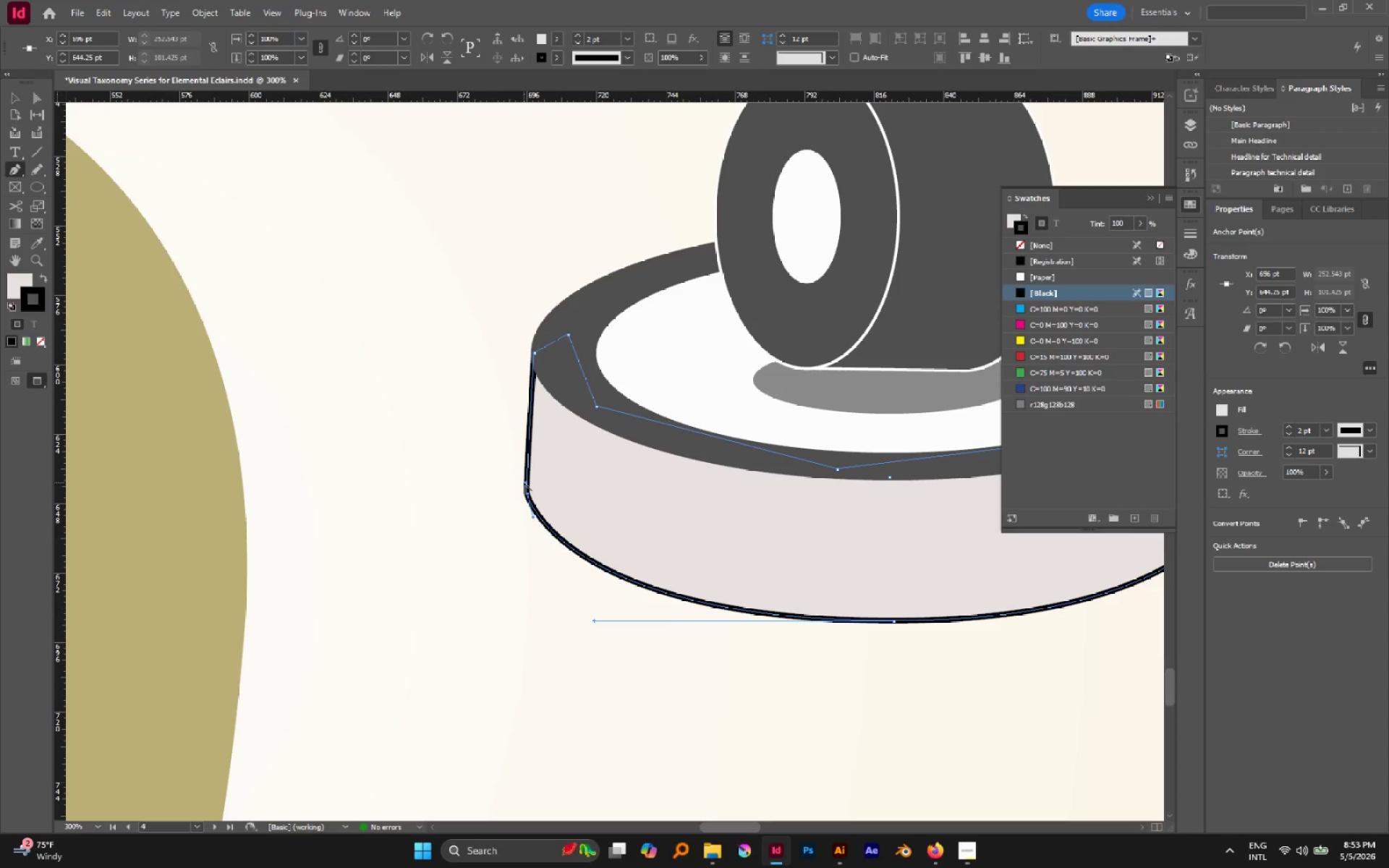 
left_click_drag(start_coordinate=[524, 483], to_coordinate=[517, 476])
 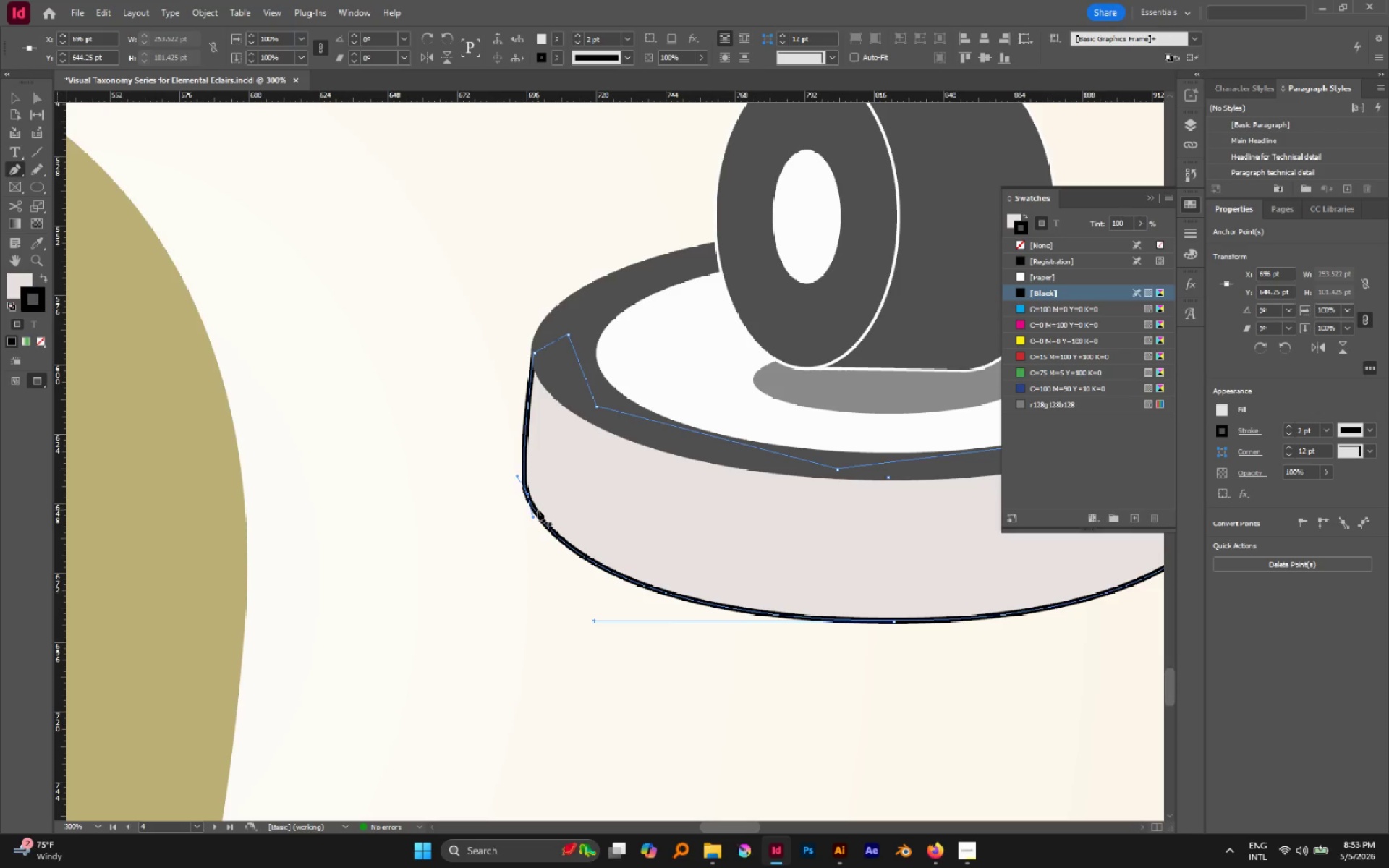 
hold_key(key=AltLeft, duration=2.2)
left_click_drag(start_coordinate=[527, 494], to_coordinate=[534, 519])
 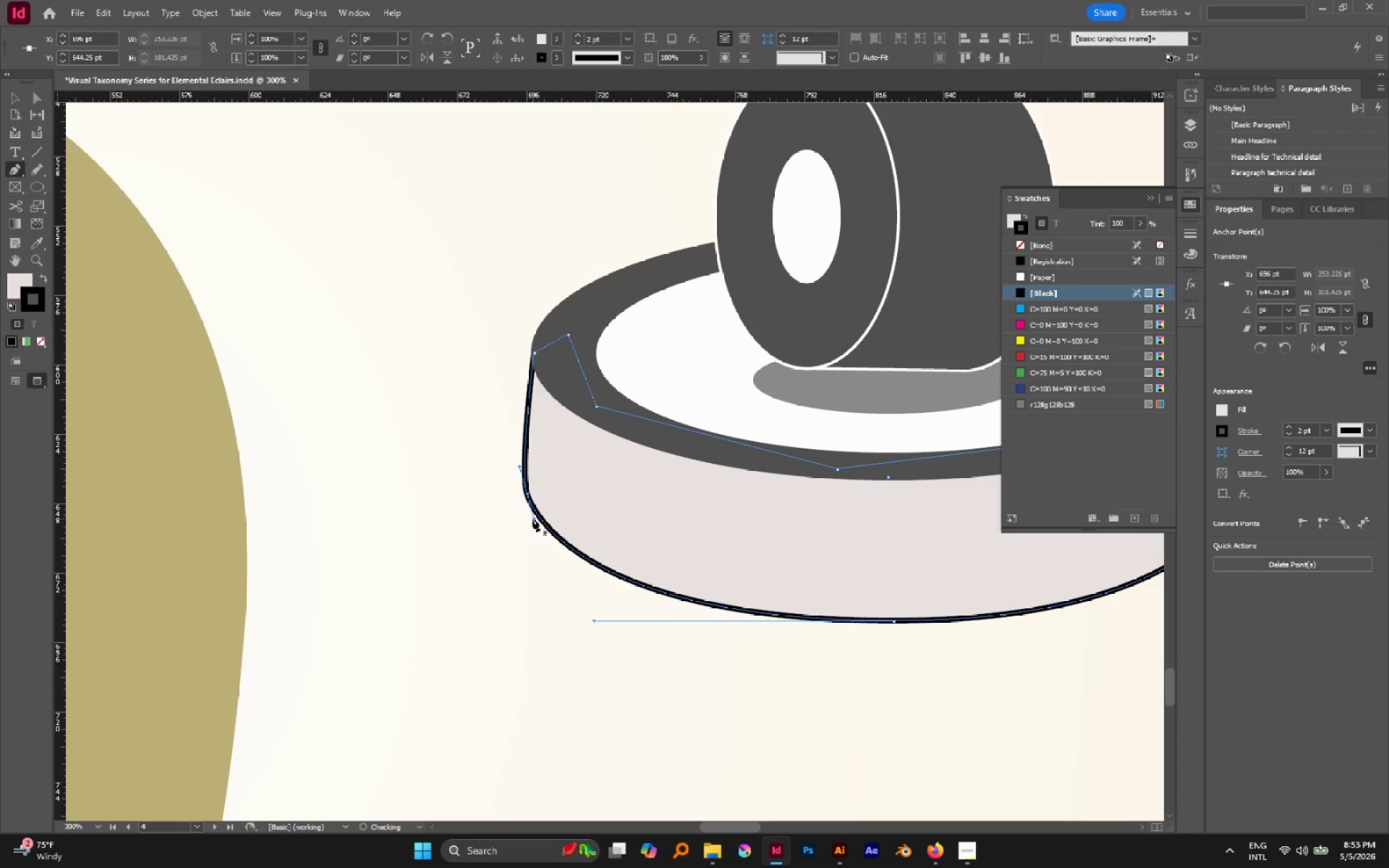 
key(A)
 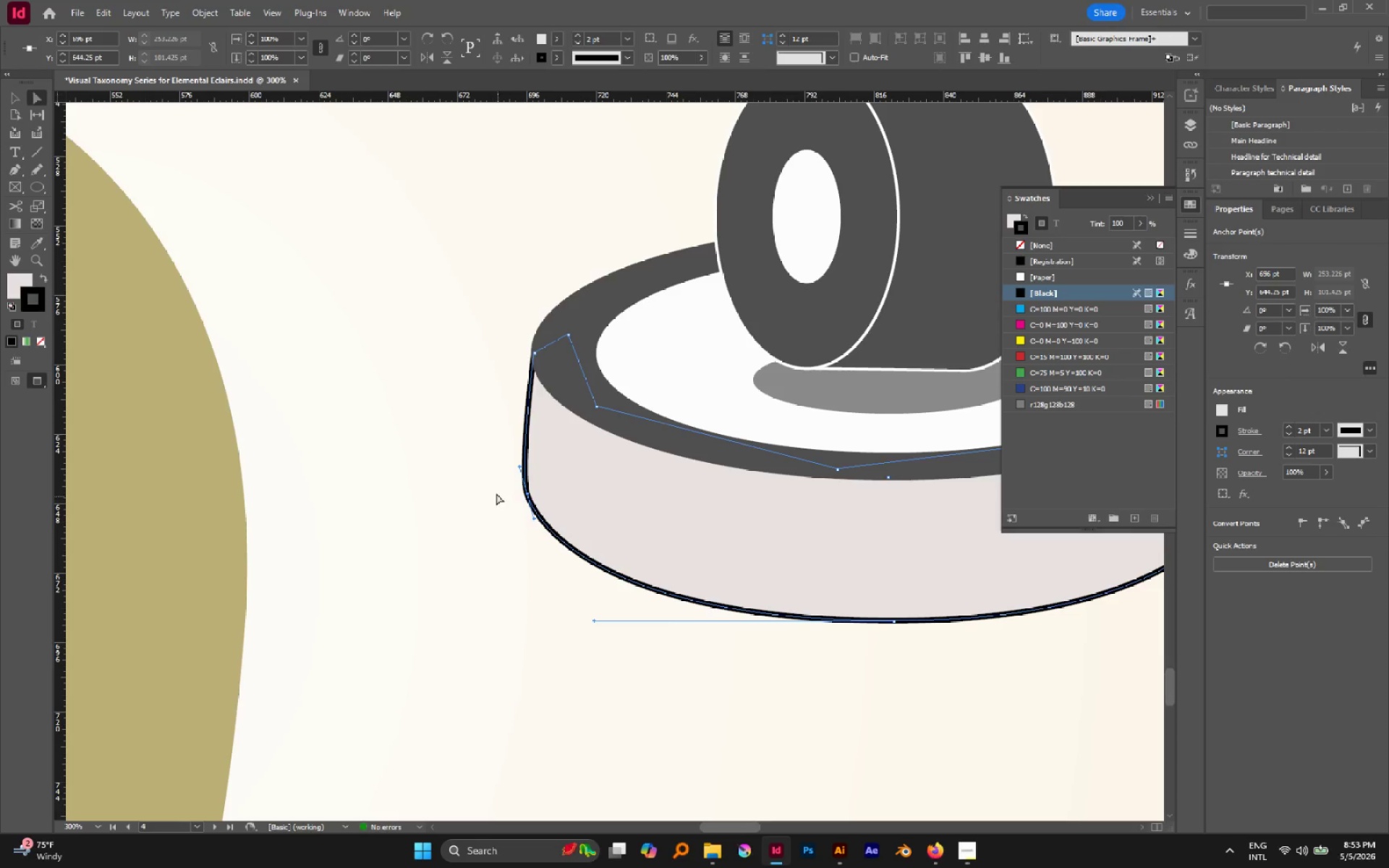 
left_click([496, 493])
 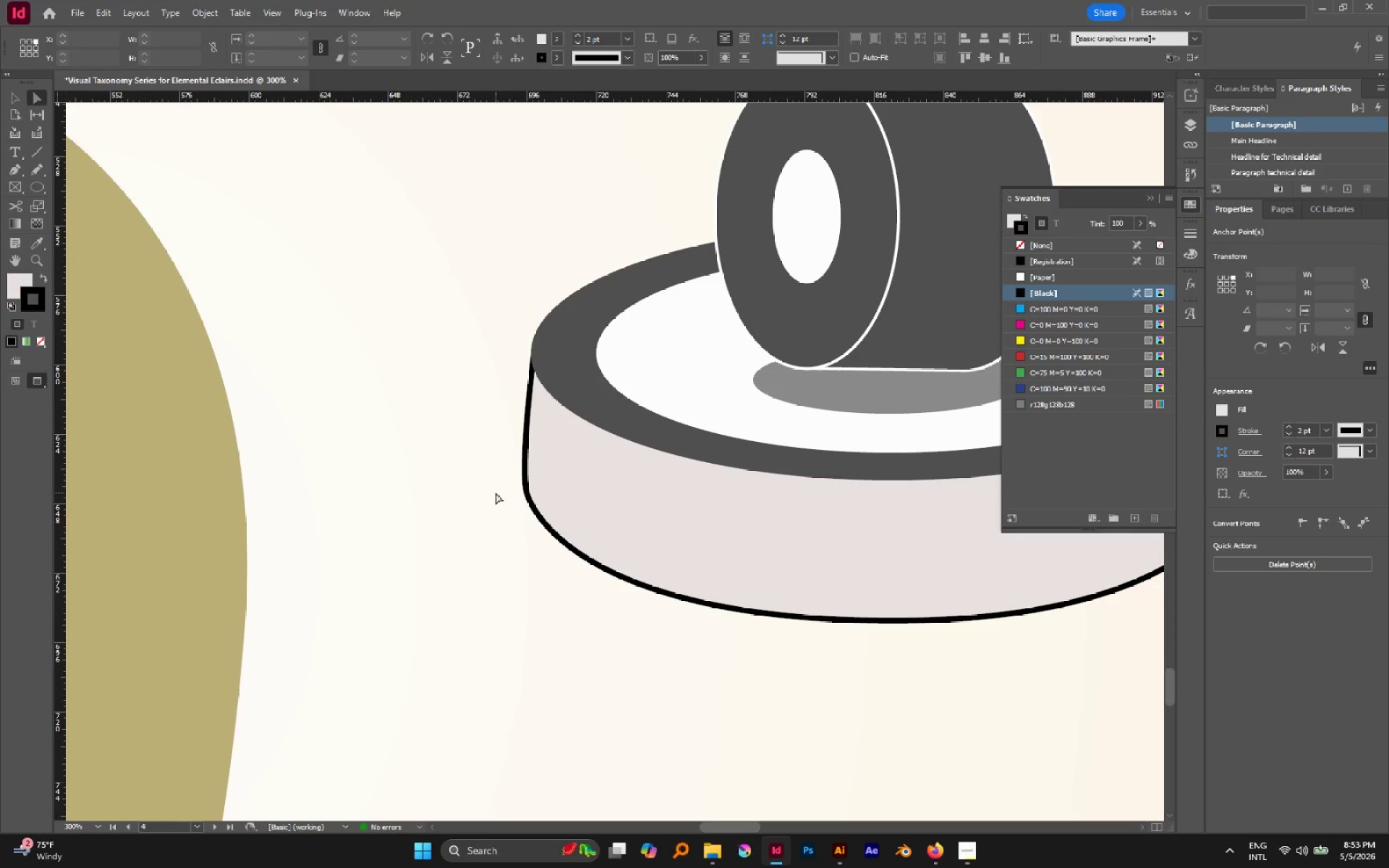 
hold_key(key=AltLeft, duration=0.72)
scroll: coordinate [498, 491], scroll_direction: down, amount: 4.0
 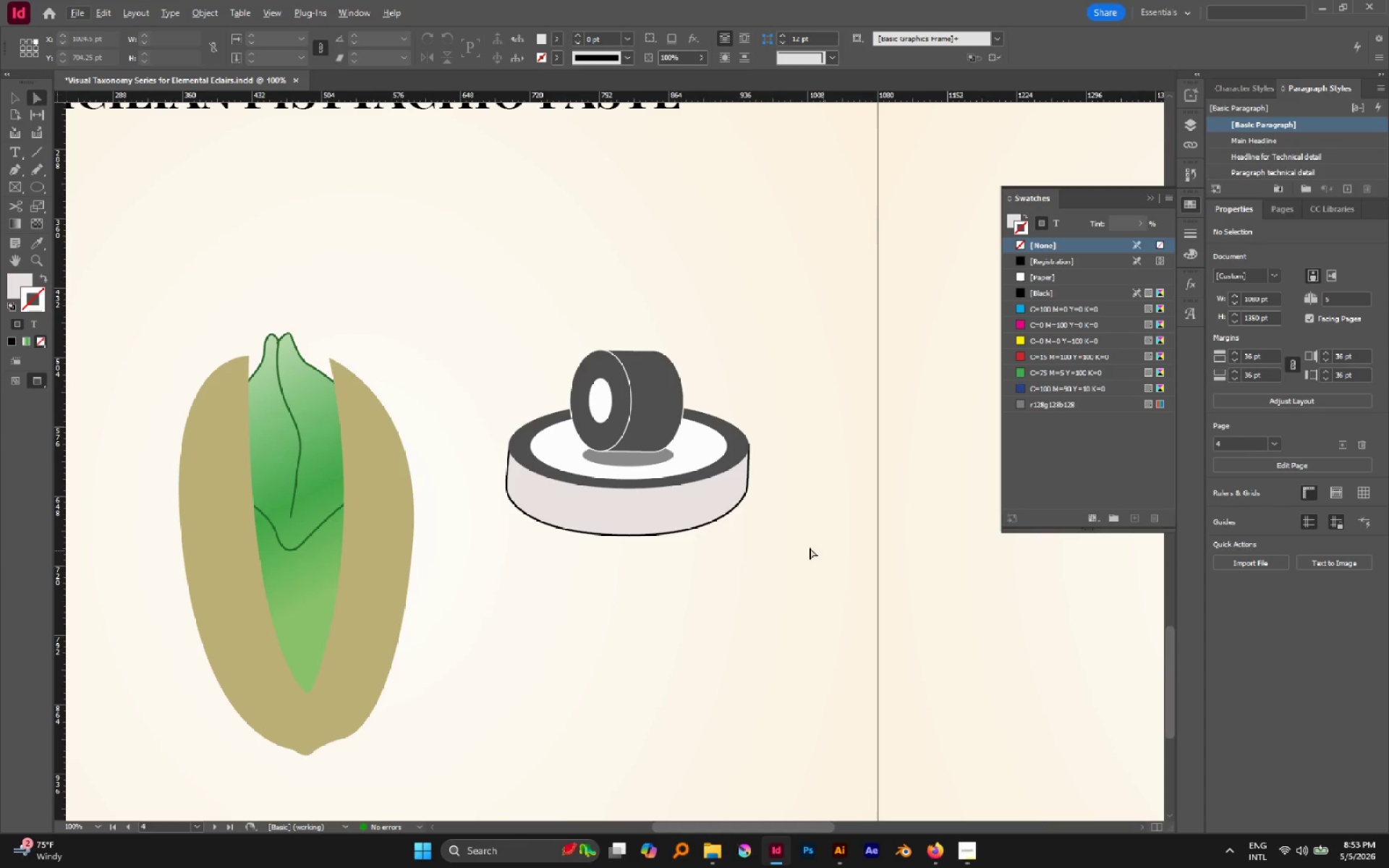 
hold_key(key=AltLeft, duration=0.88)
scroll: coordinate [704, 516], scroll_direction: down, amount: 2.0
 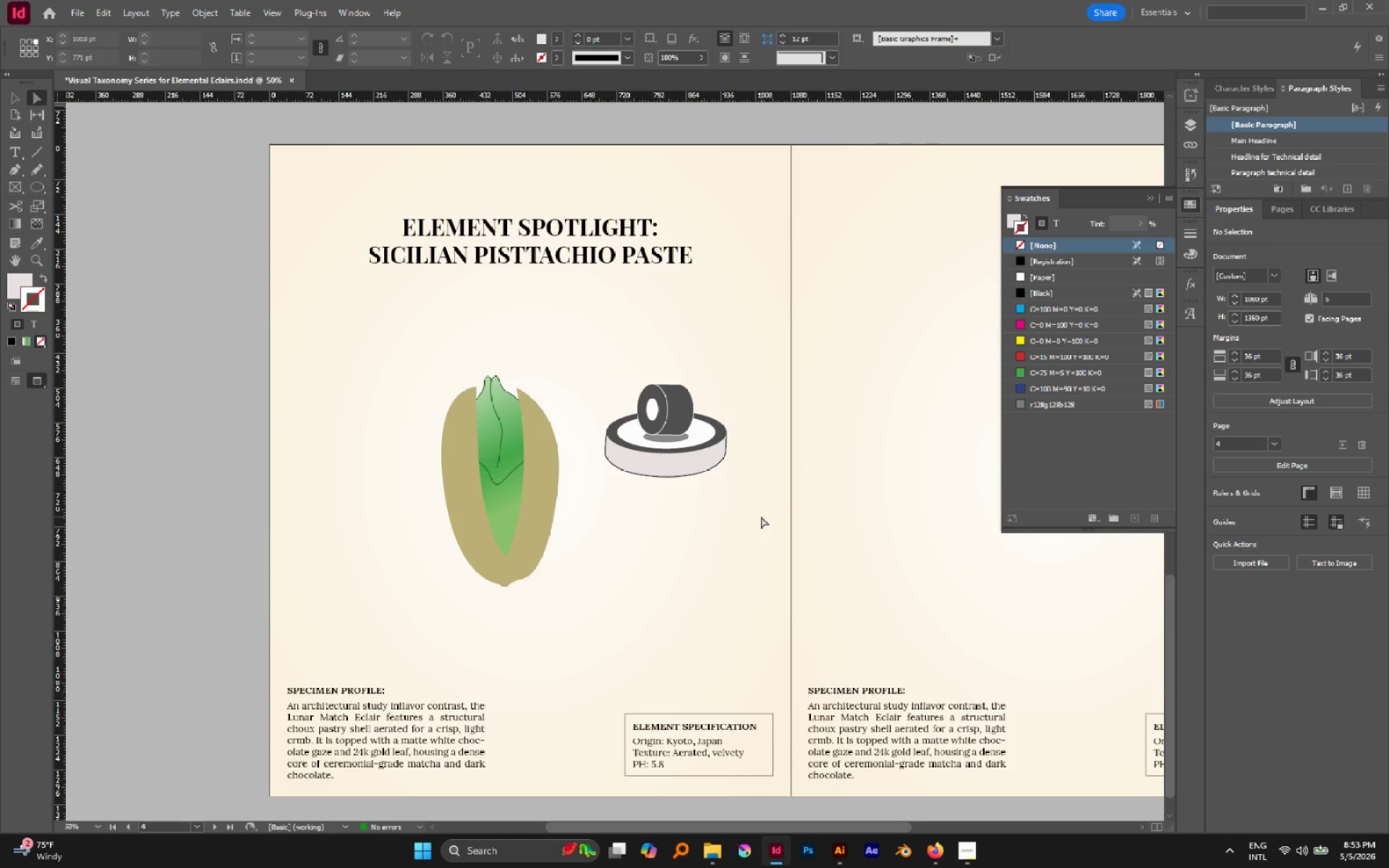 
key(Control+Z)
 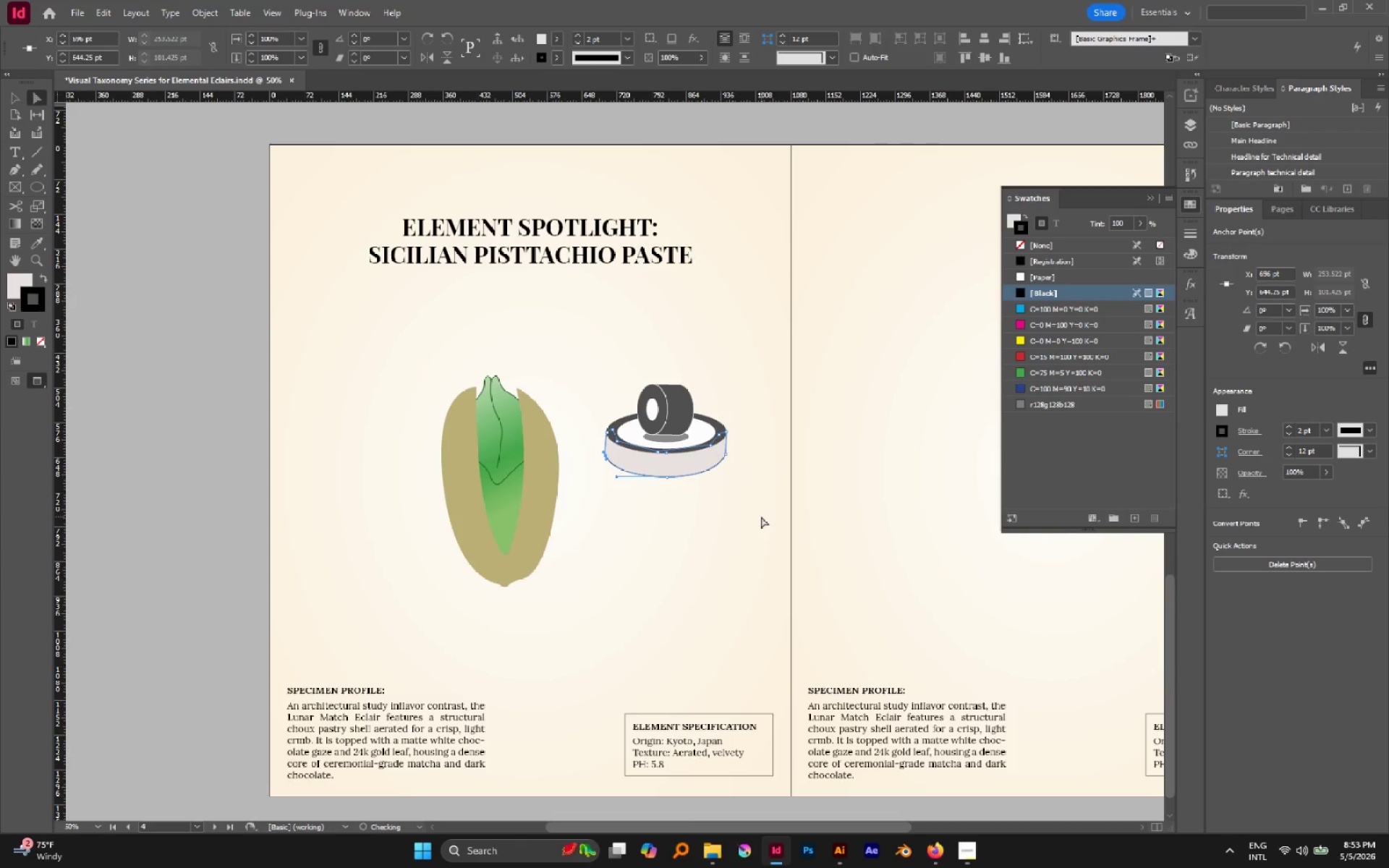 
key(Control+Z)
 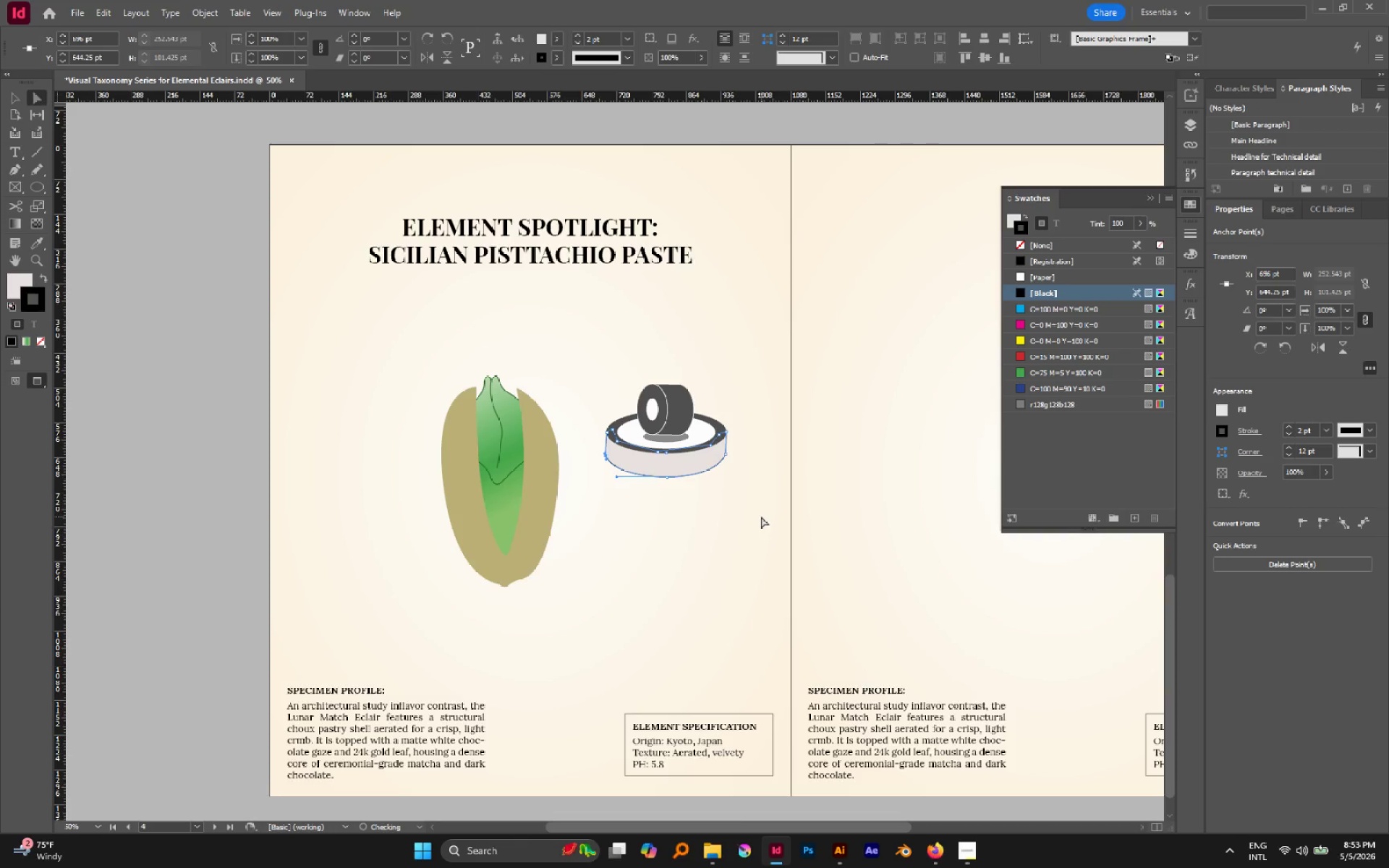 
key(Control+Z)
 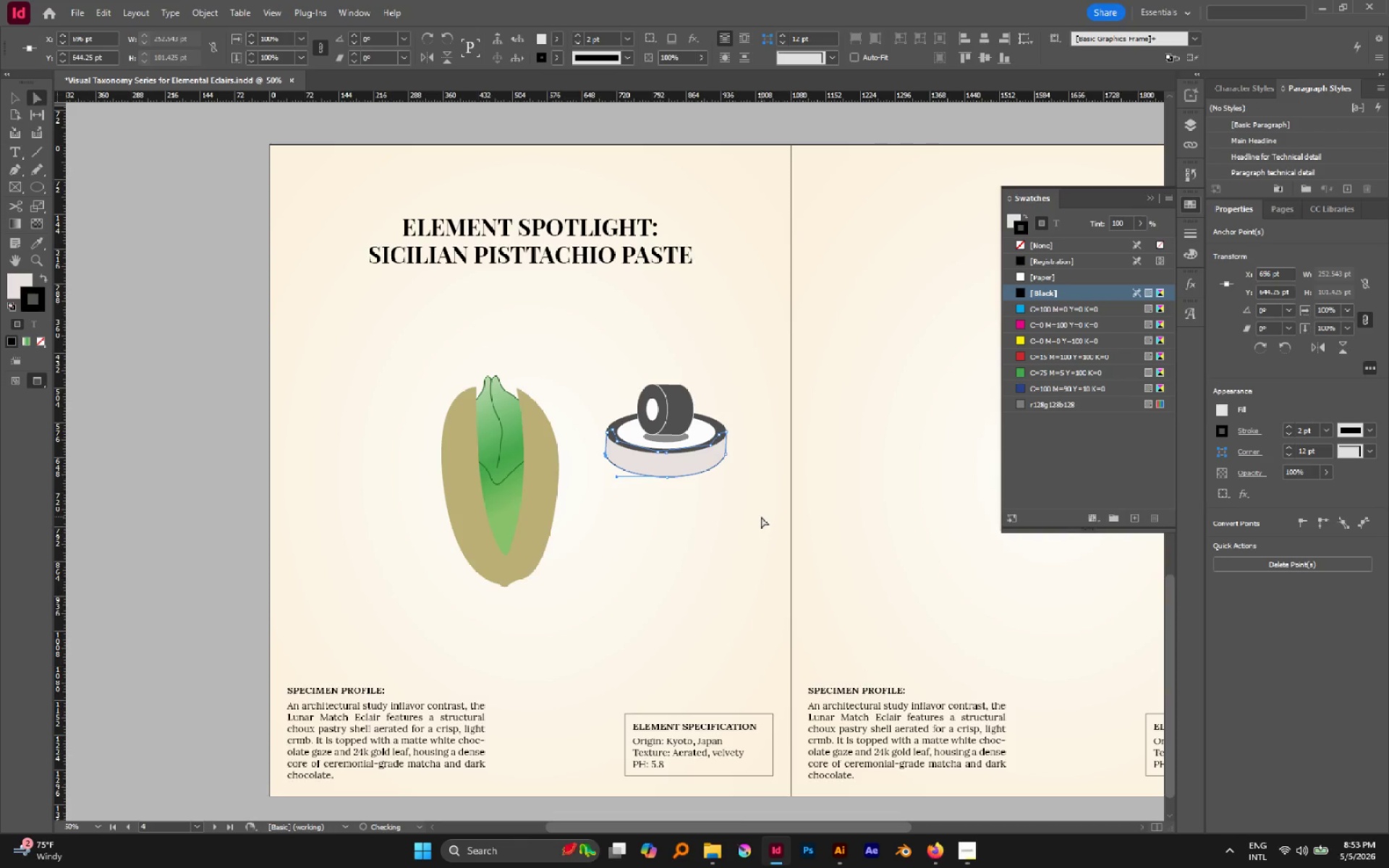 
key(Control+Z)
 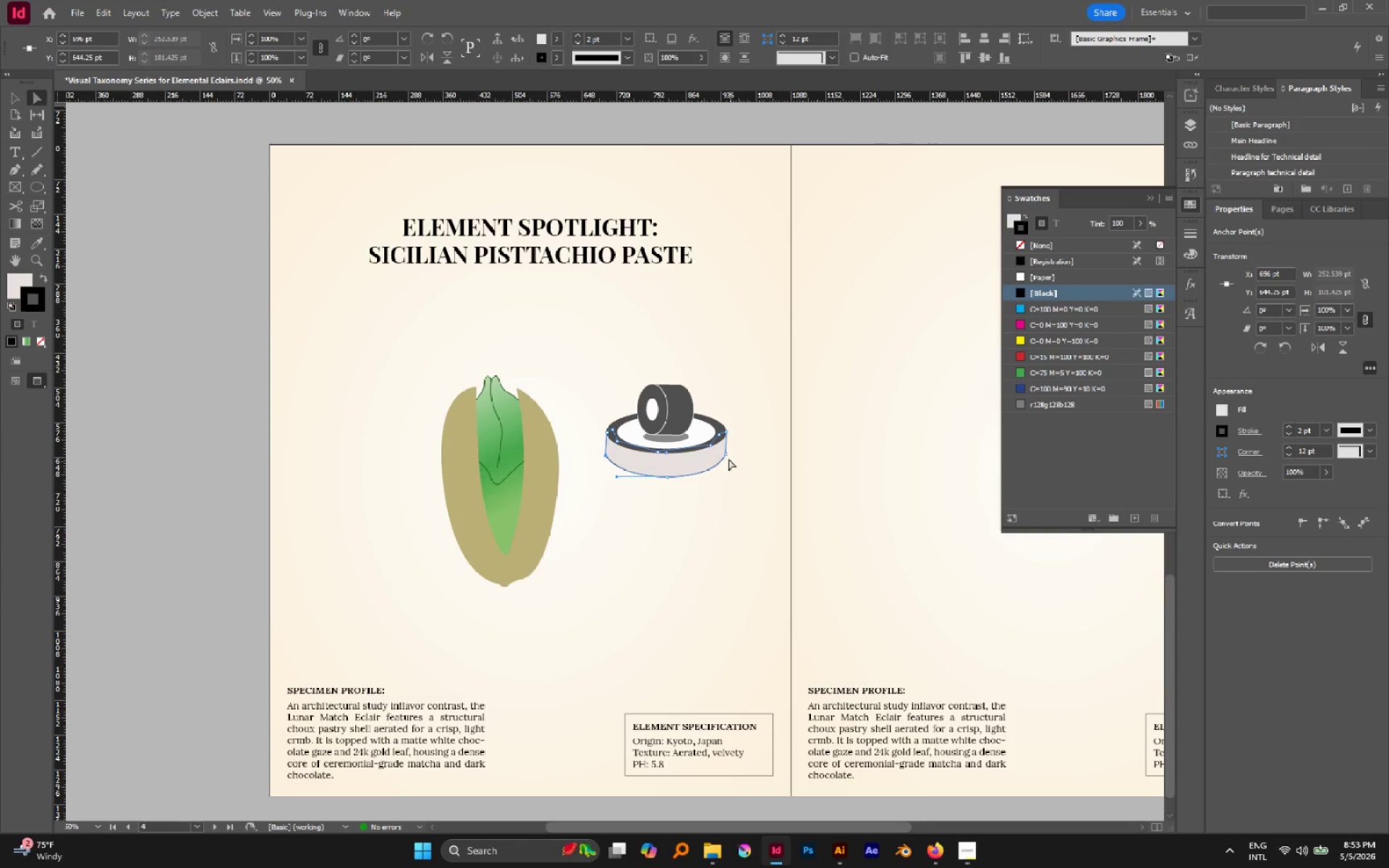 
hold_key(key=AltLeft, duration=2.72)
scroll: coordinate [726, 456], scroll_direction: up, amount: 2.0
 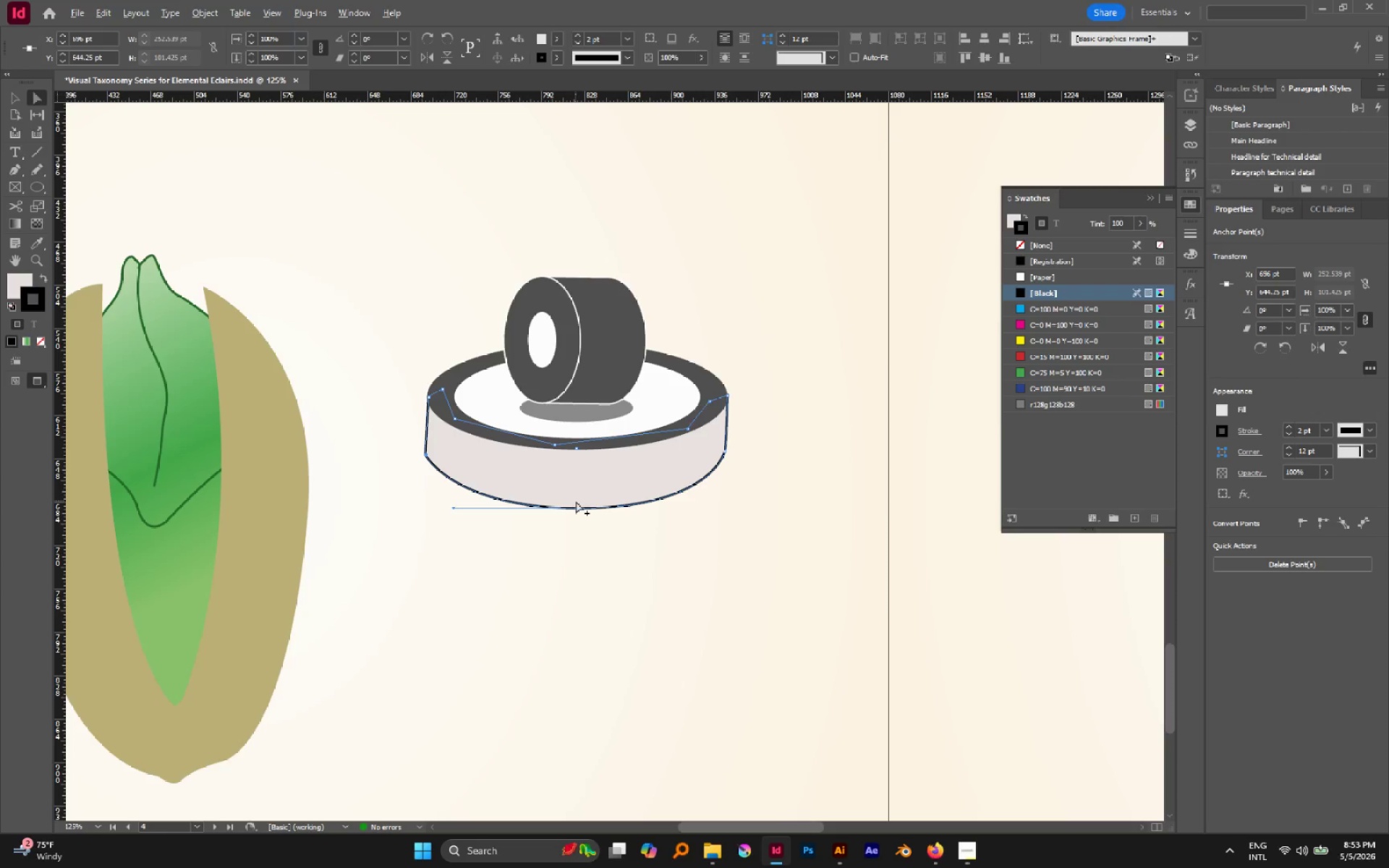 
left_click([577, 506])
 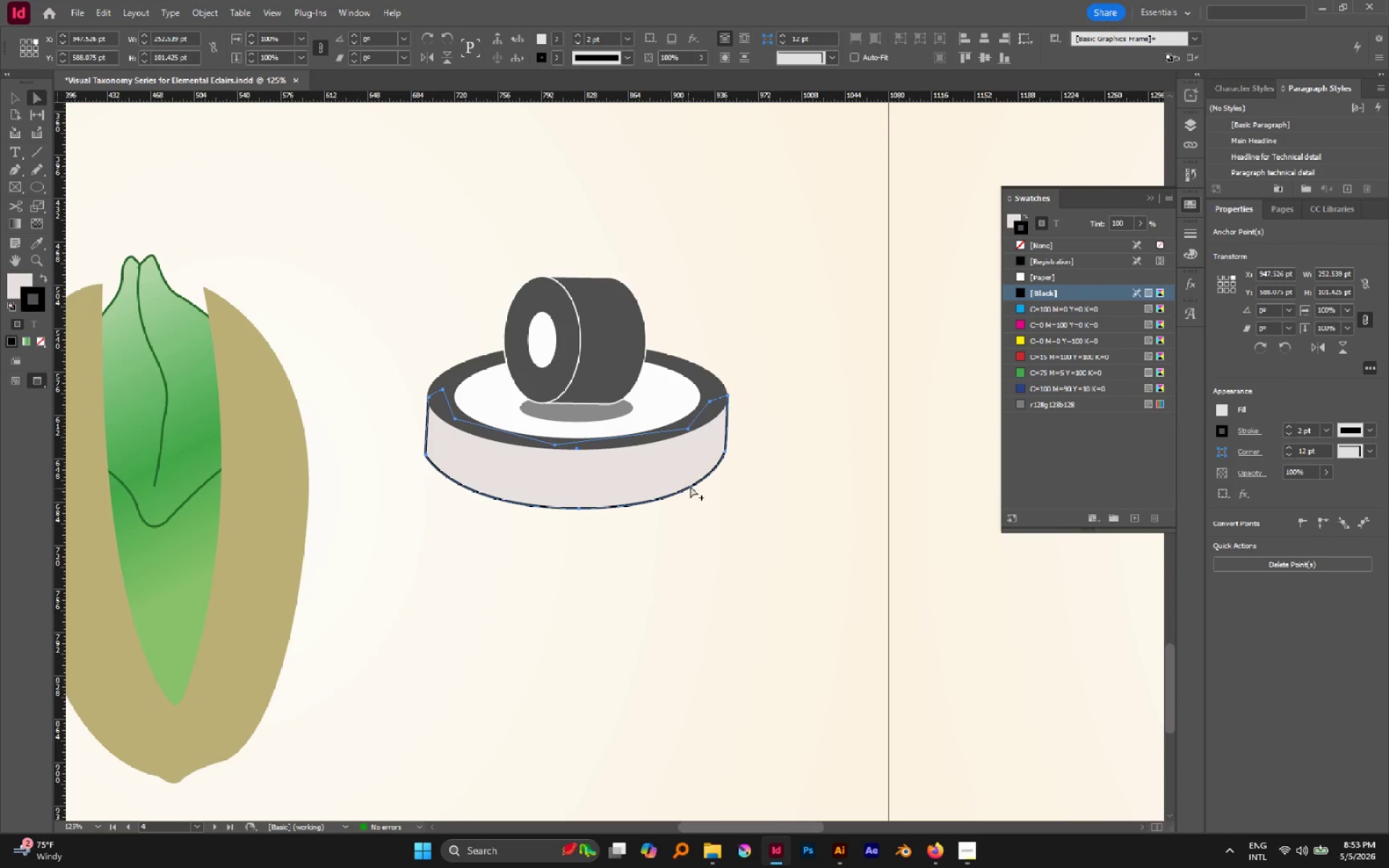 
key(Alt+AltLeft)
 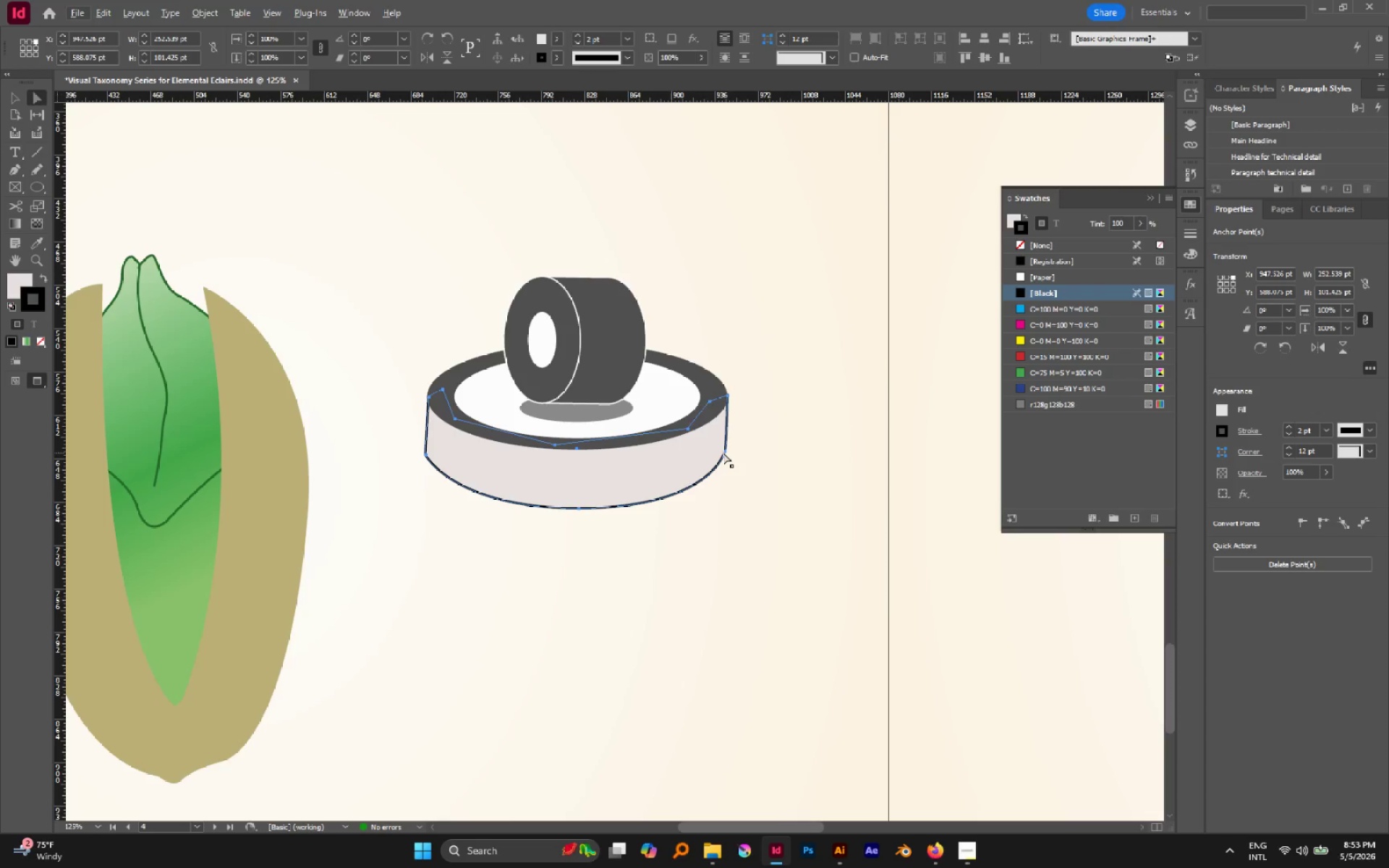 
left_click([723, 453])
 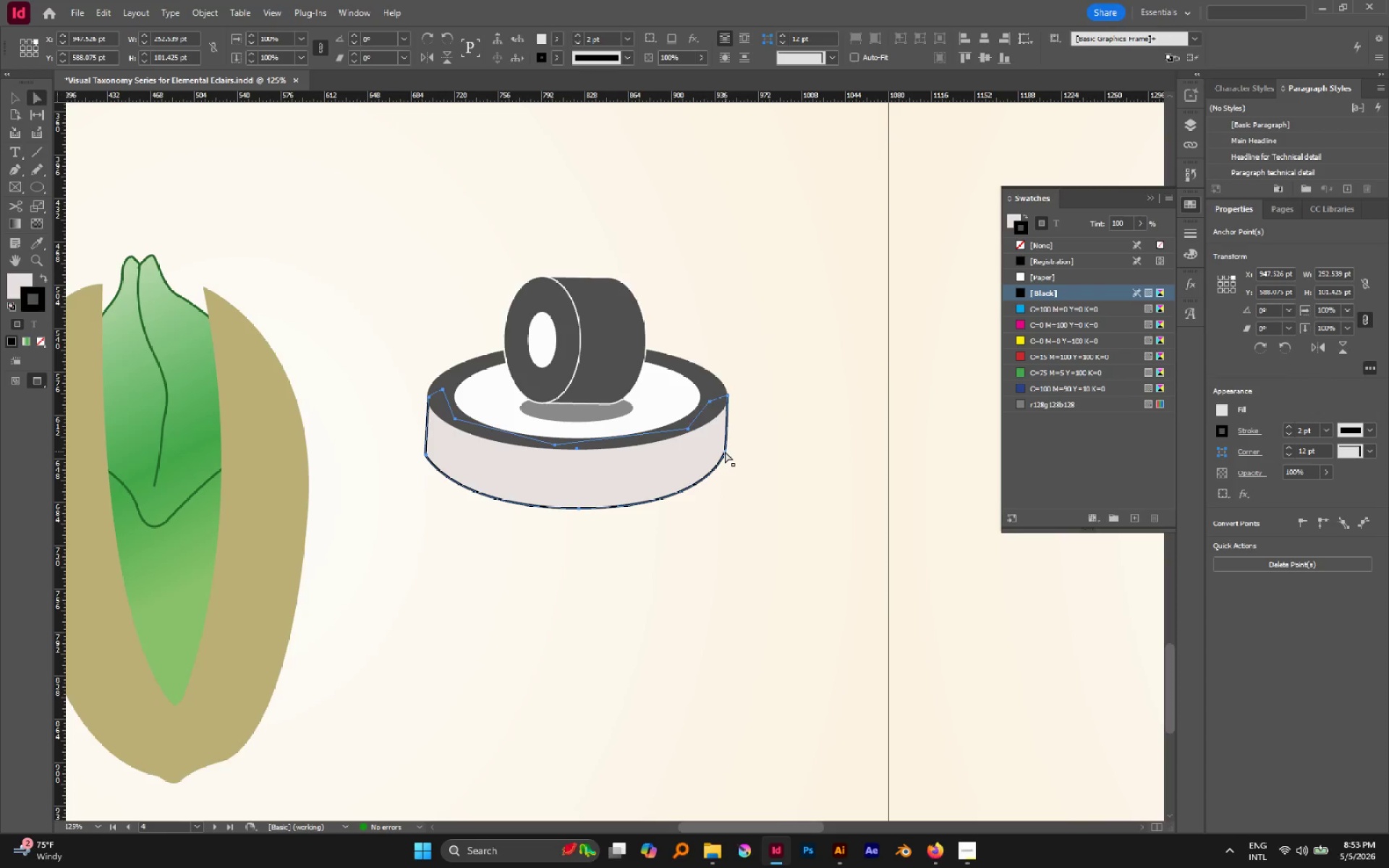 
left_click([725, 451])
 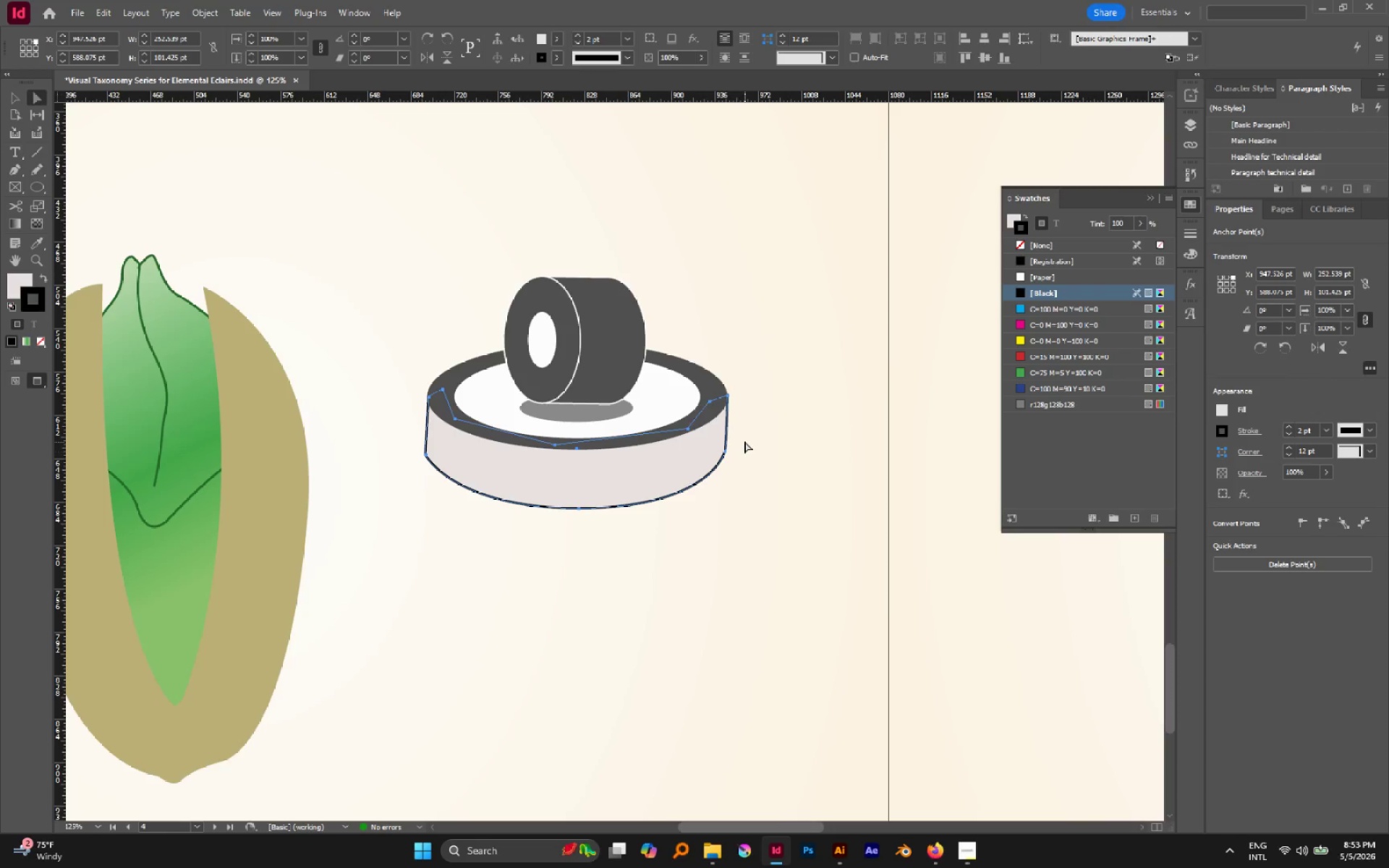 
left_click_drag(start_coordinate=[744, 441], to_coordinate=[683, 473])
 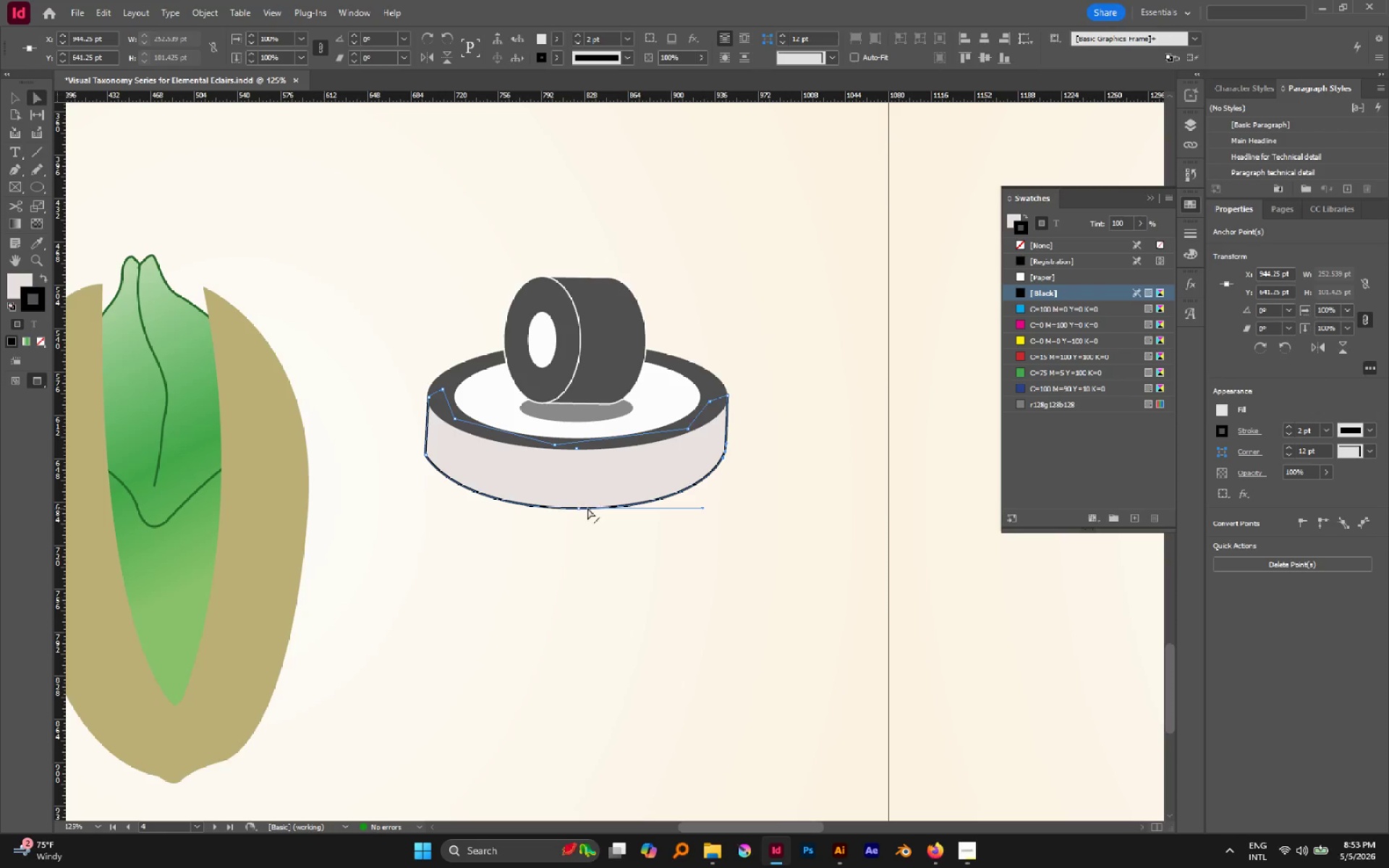 
left_click([580, 506])
 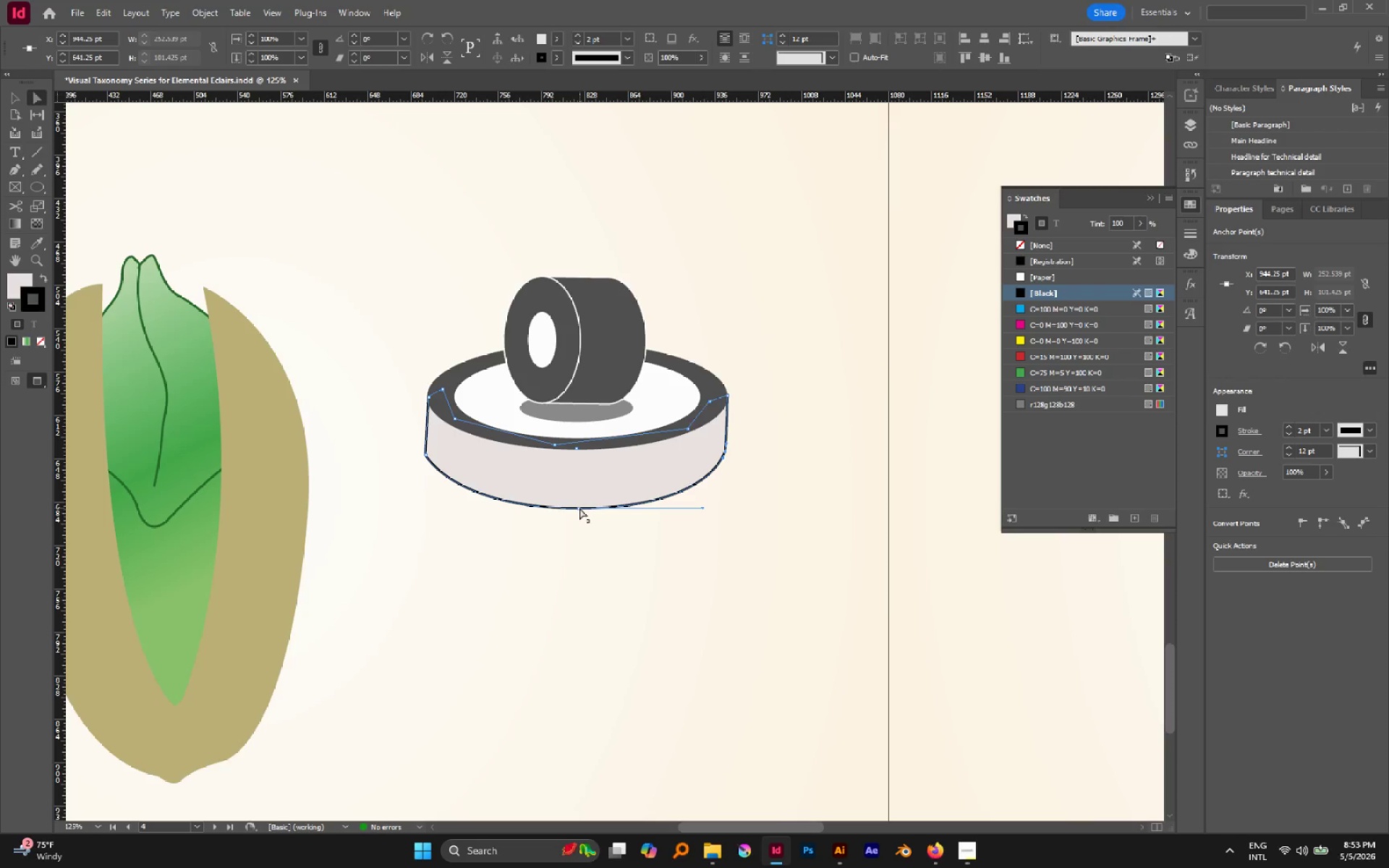 
left_click([579, 508])
 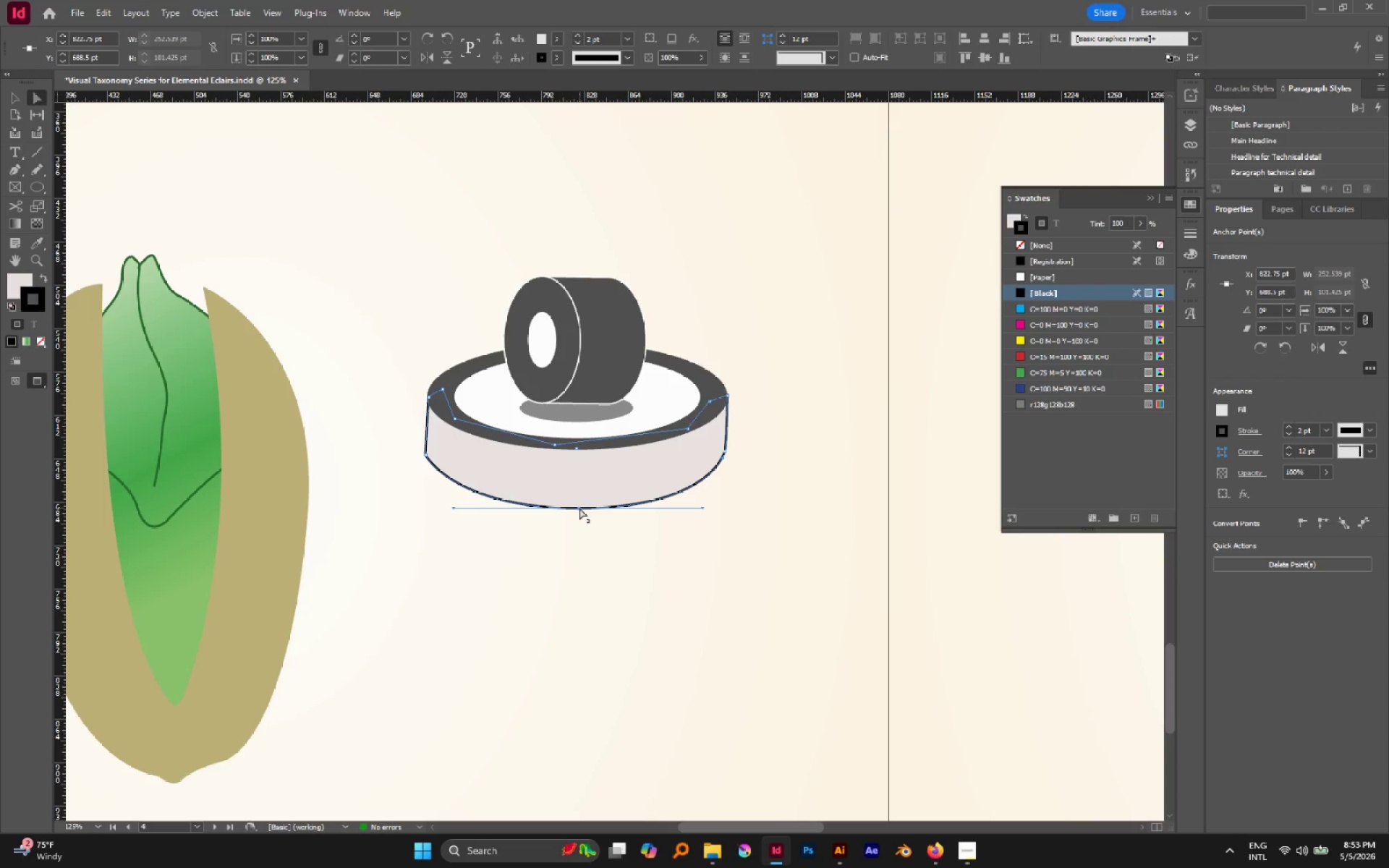 
left_click_drag(start_coordinate=[579, 508], to_coordinate=[582, 498])
 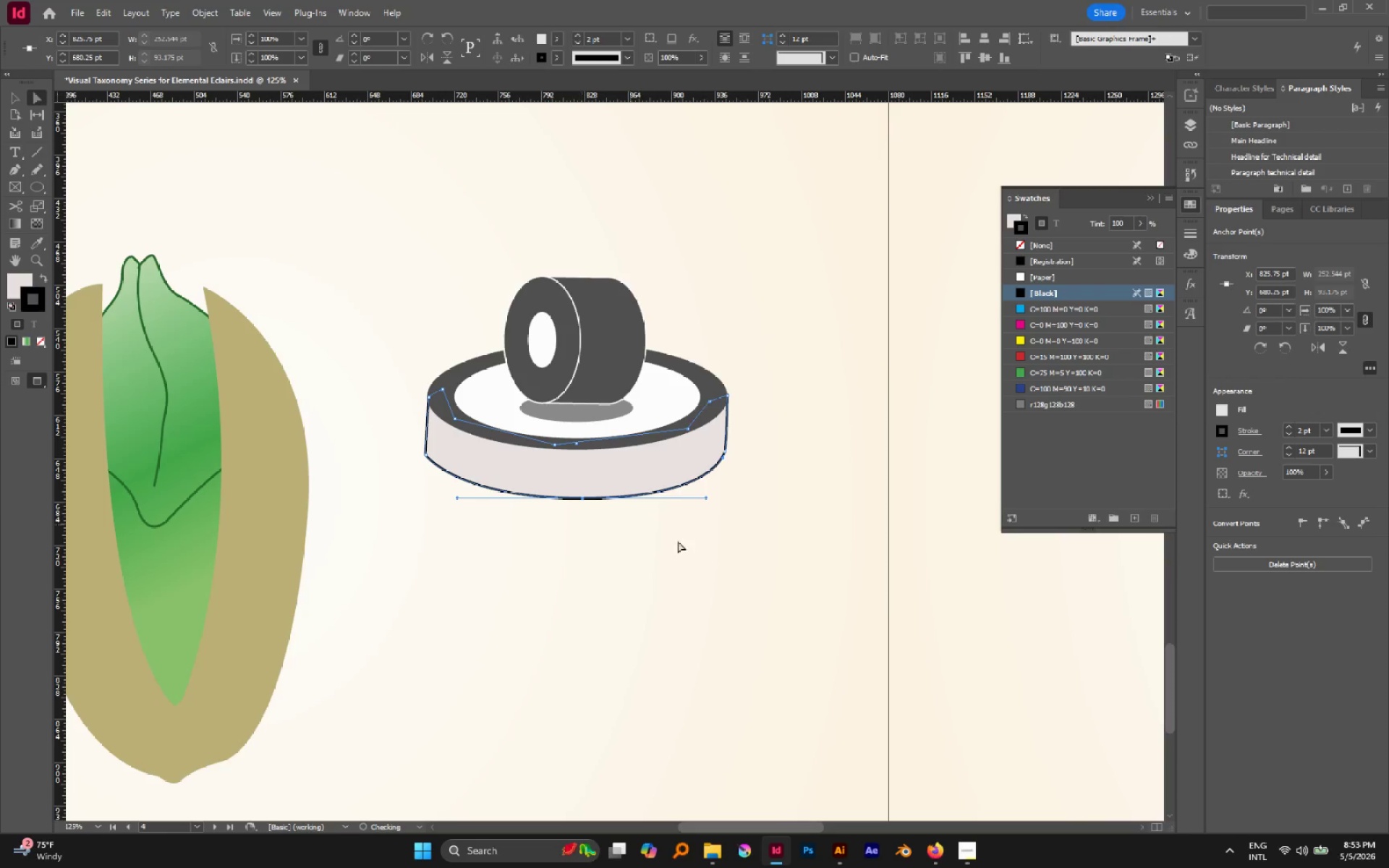 
left_click([701, 546])
 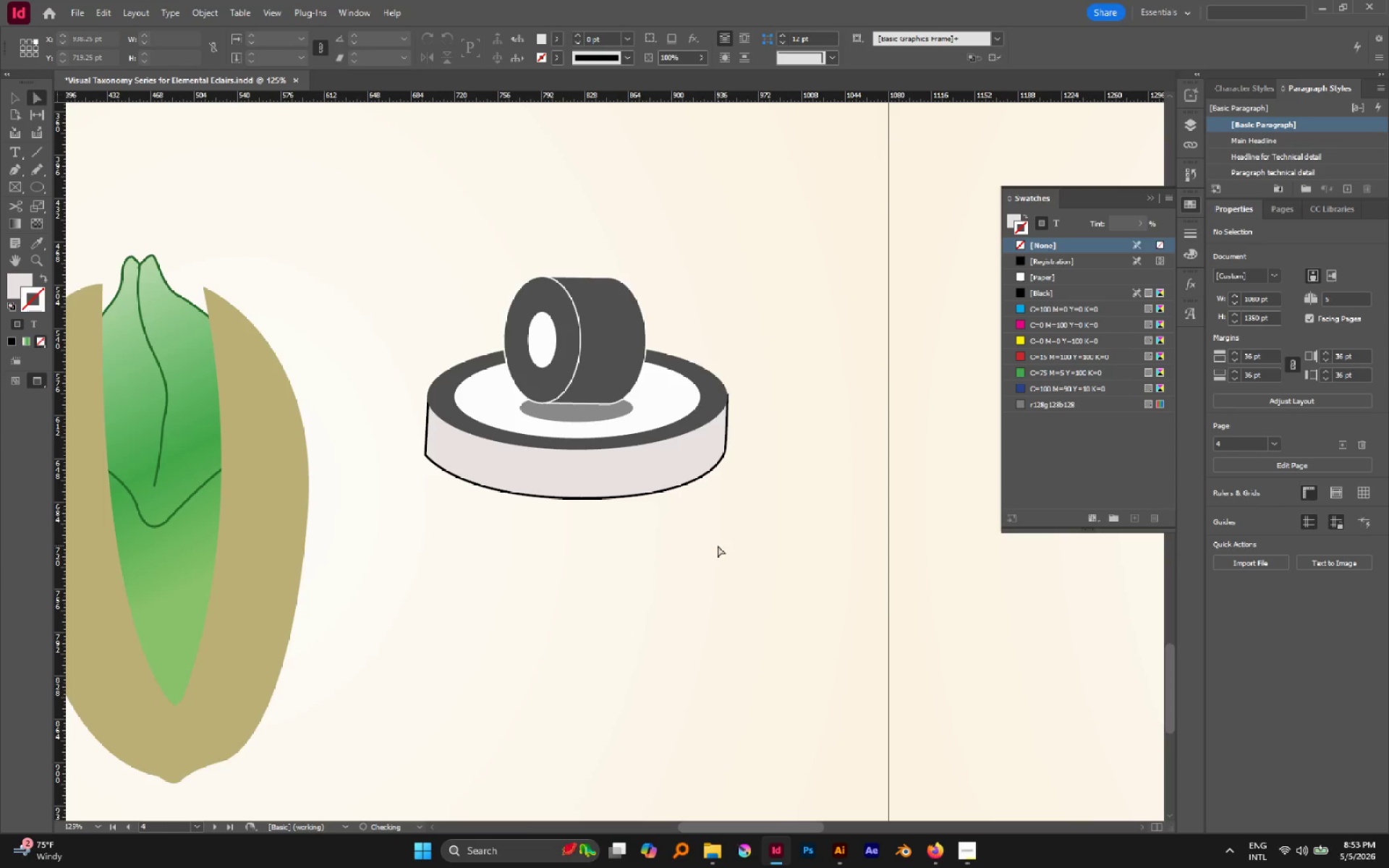 
hold_key(key=AltLeft, duration=0.53)
scroll: coordinate [718, 545], scroll_direction: down, amount: 1.0
 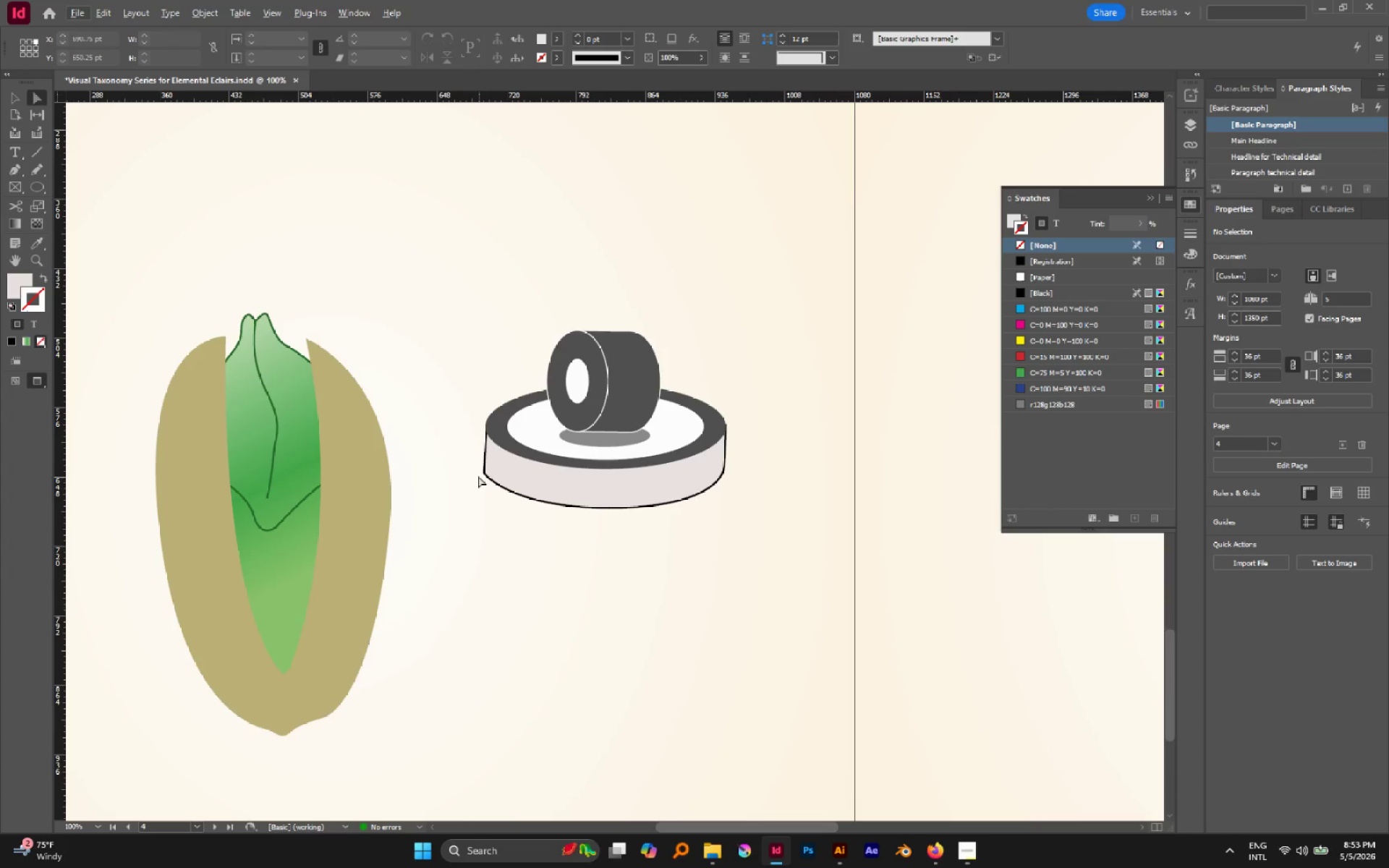 
left_click_drag(start_coordinate=[475, 473], to_coordinate=[491, 482])
 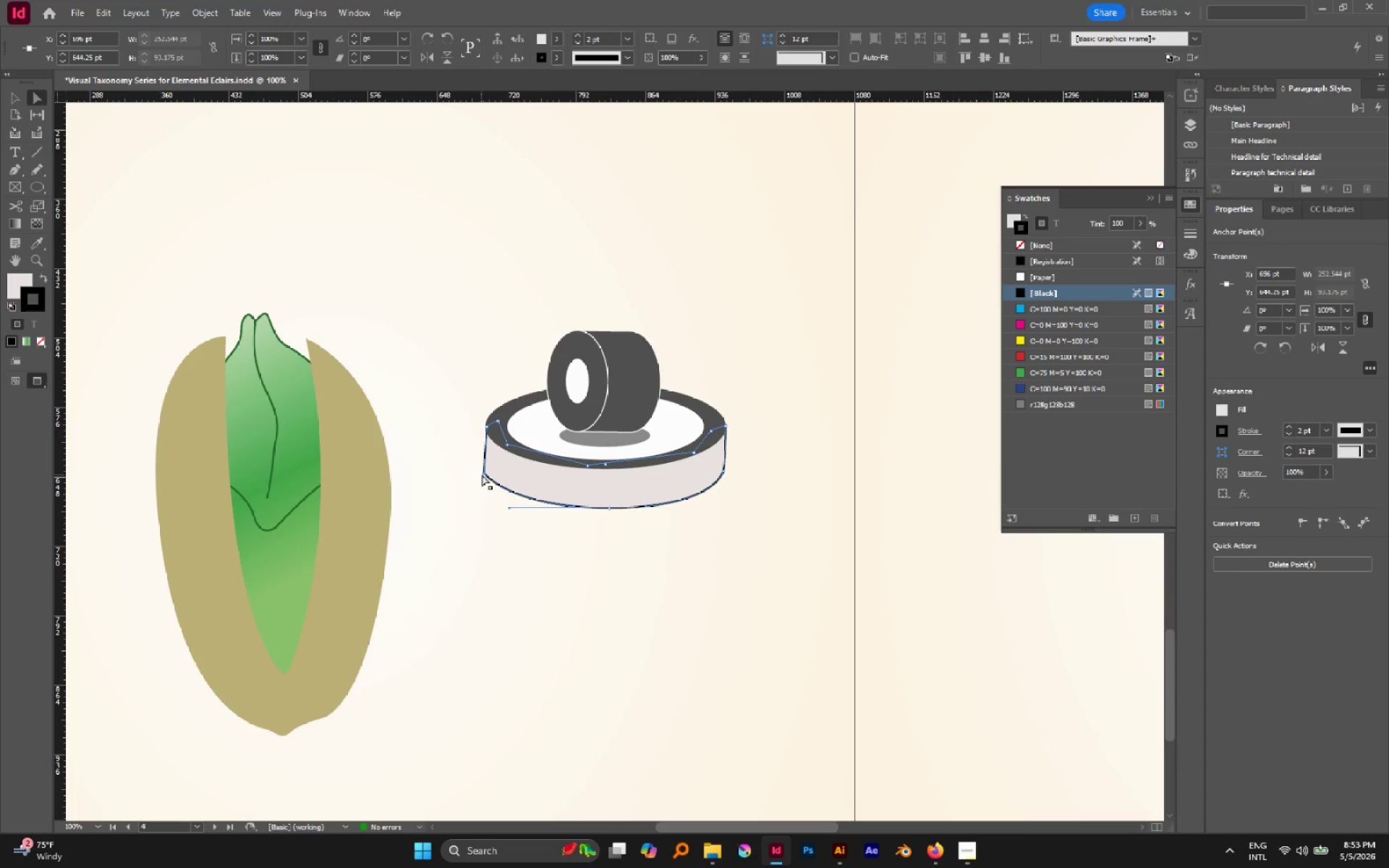 
left_click([482, 475])
 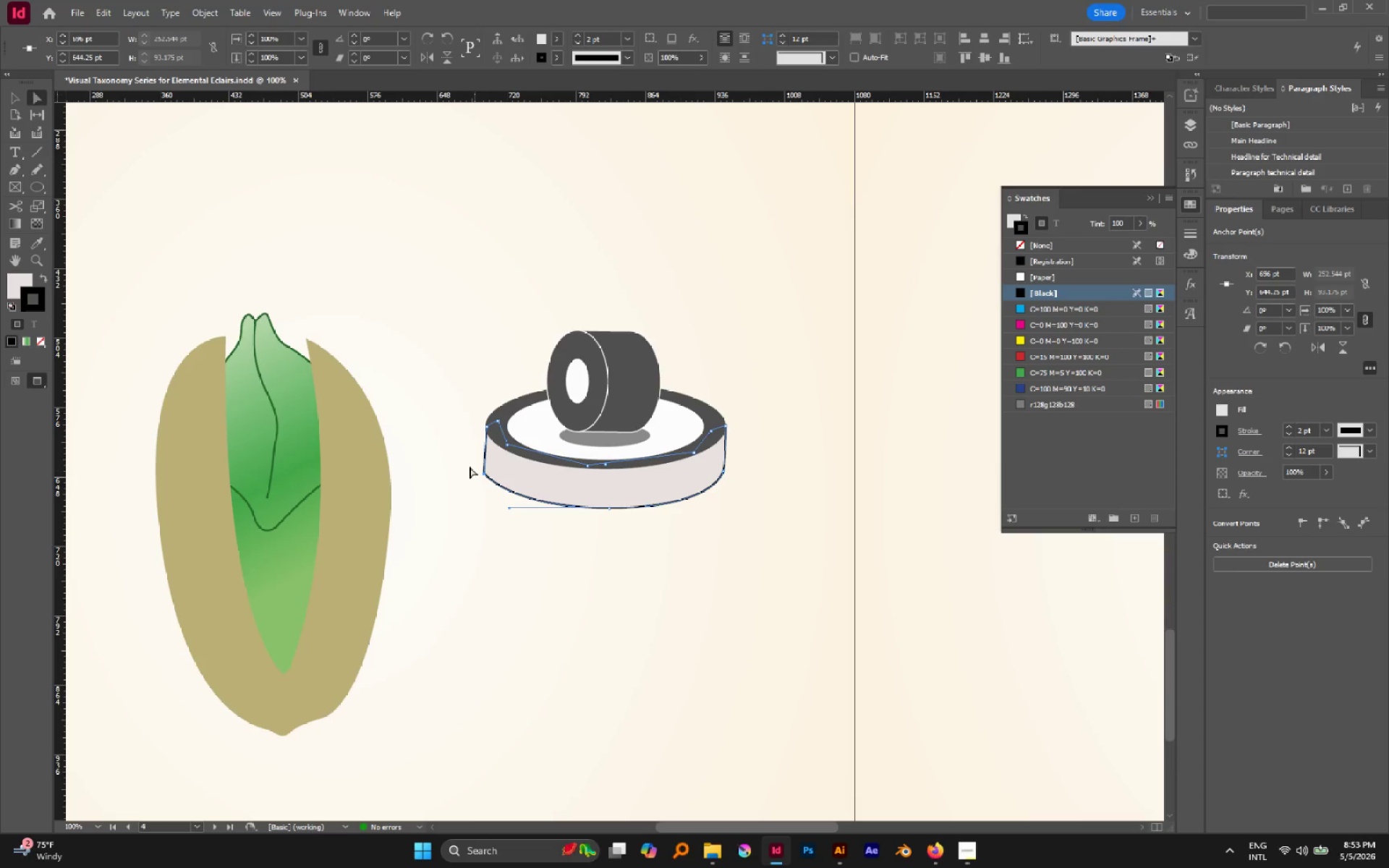 
left_click_drag(start_coordinate=[469, 466], to_coordinate=[486, 484])
 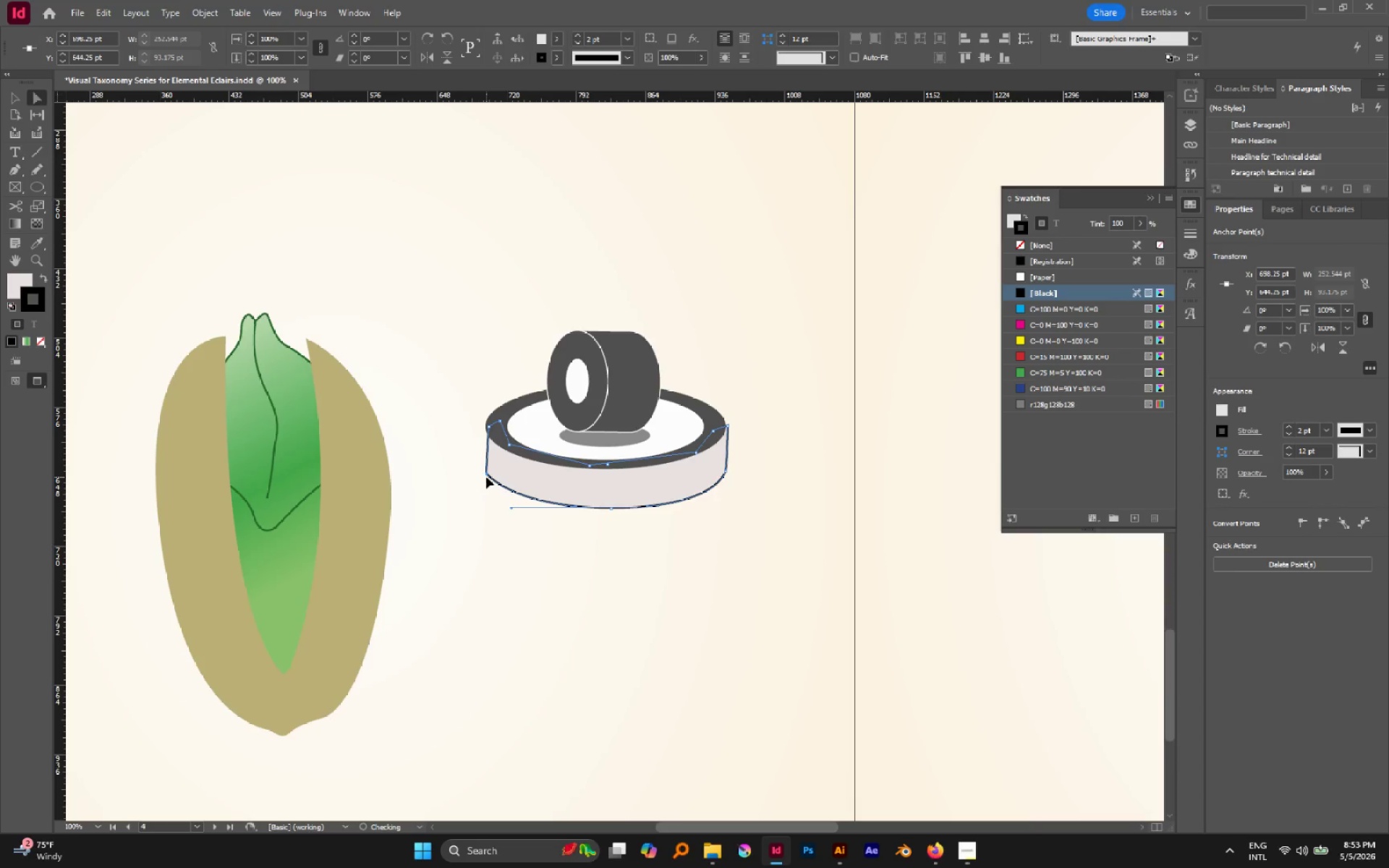 
key(Control+Z)
 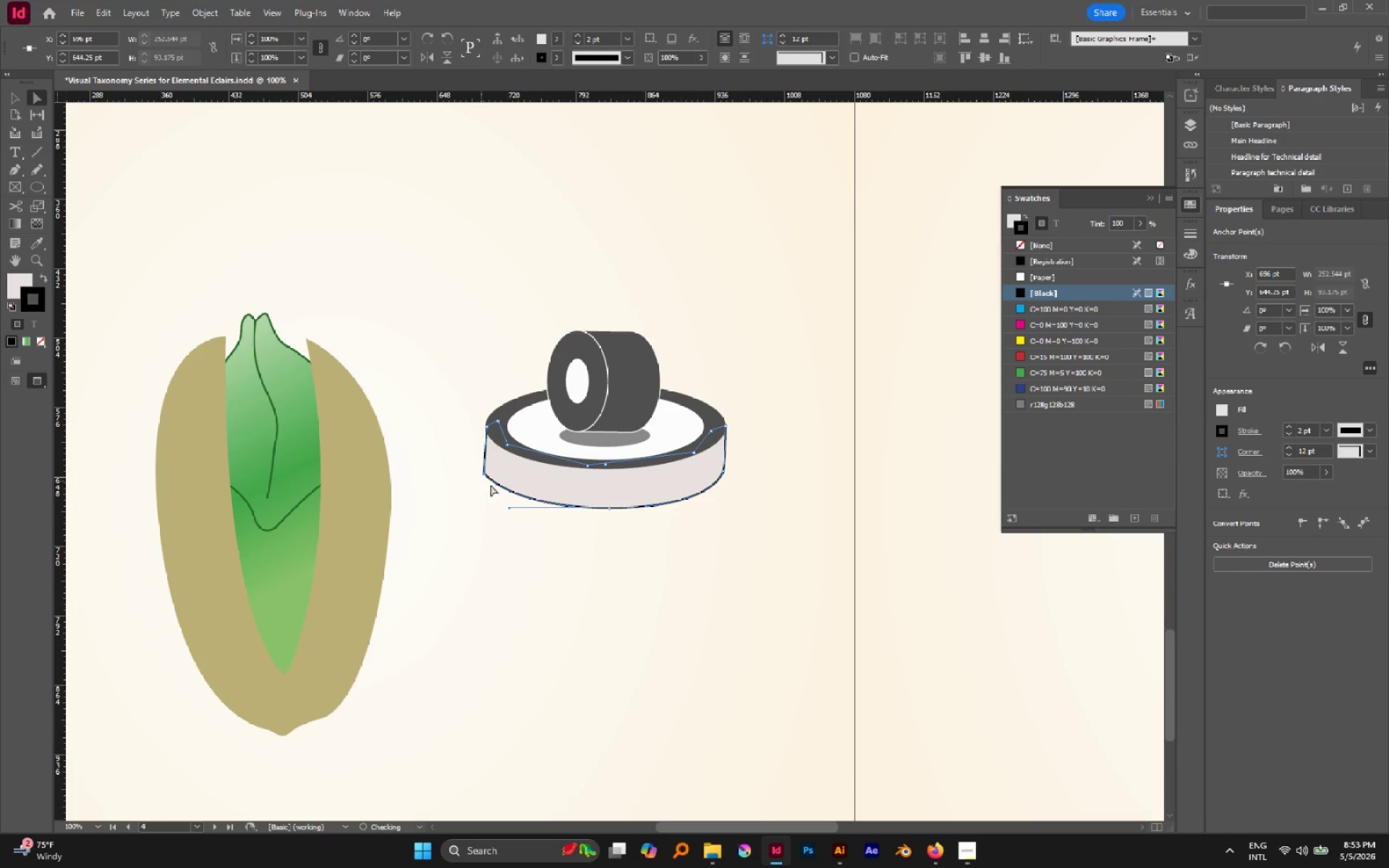 
key(V)
 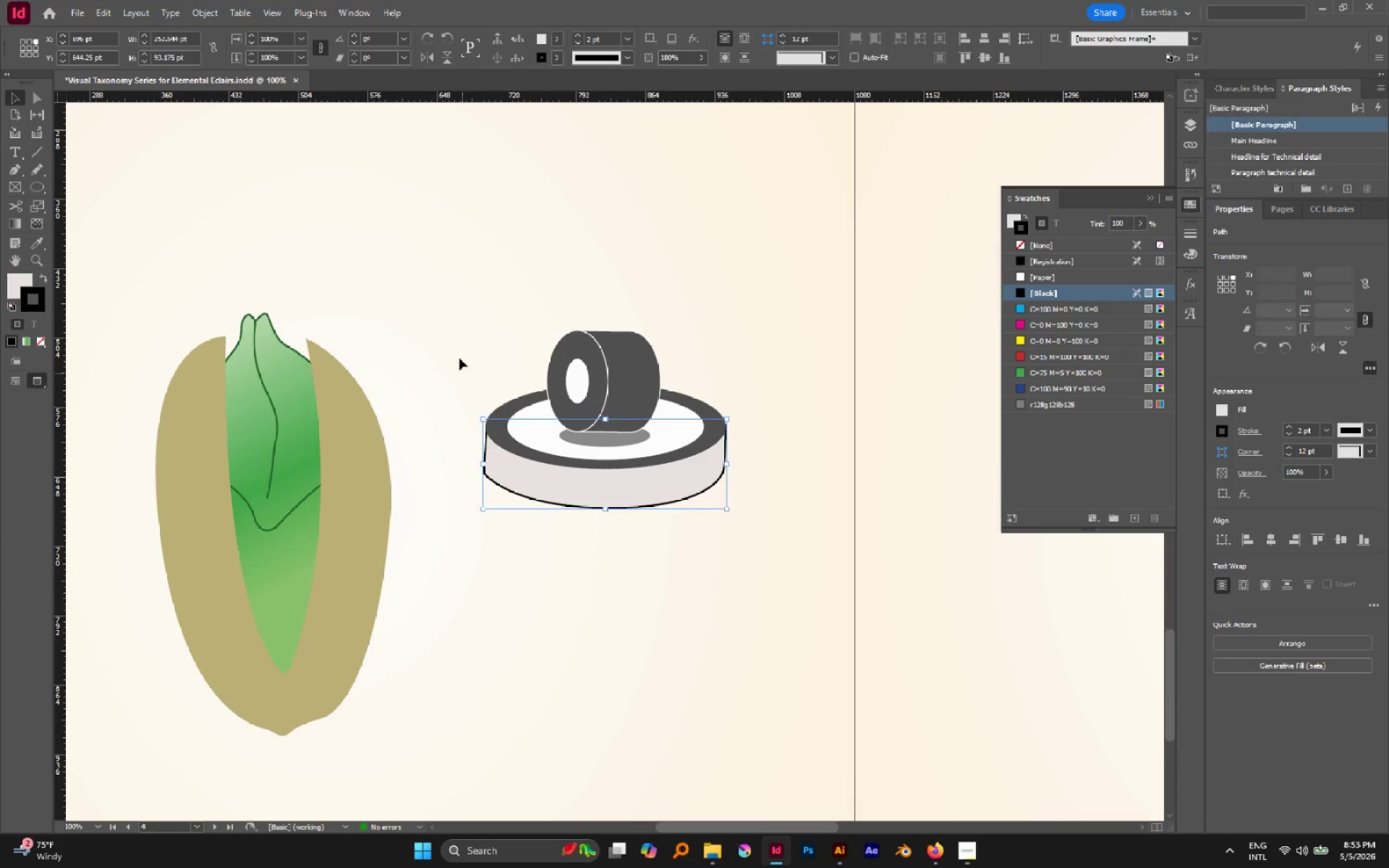 
left_click_drag(start_coordinate=[456, 312], to_coordinate=[758, 585])
 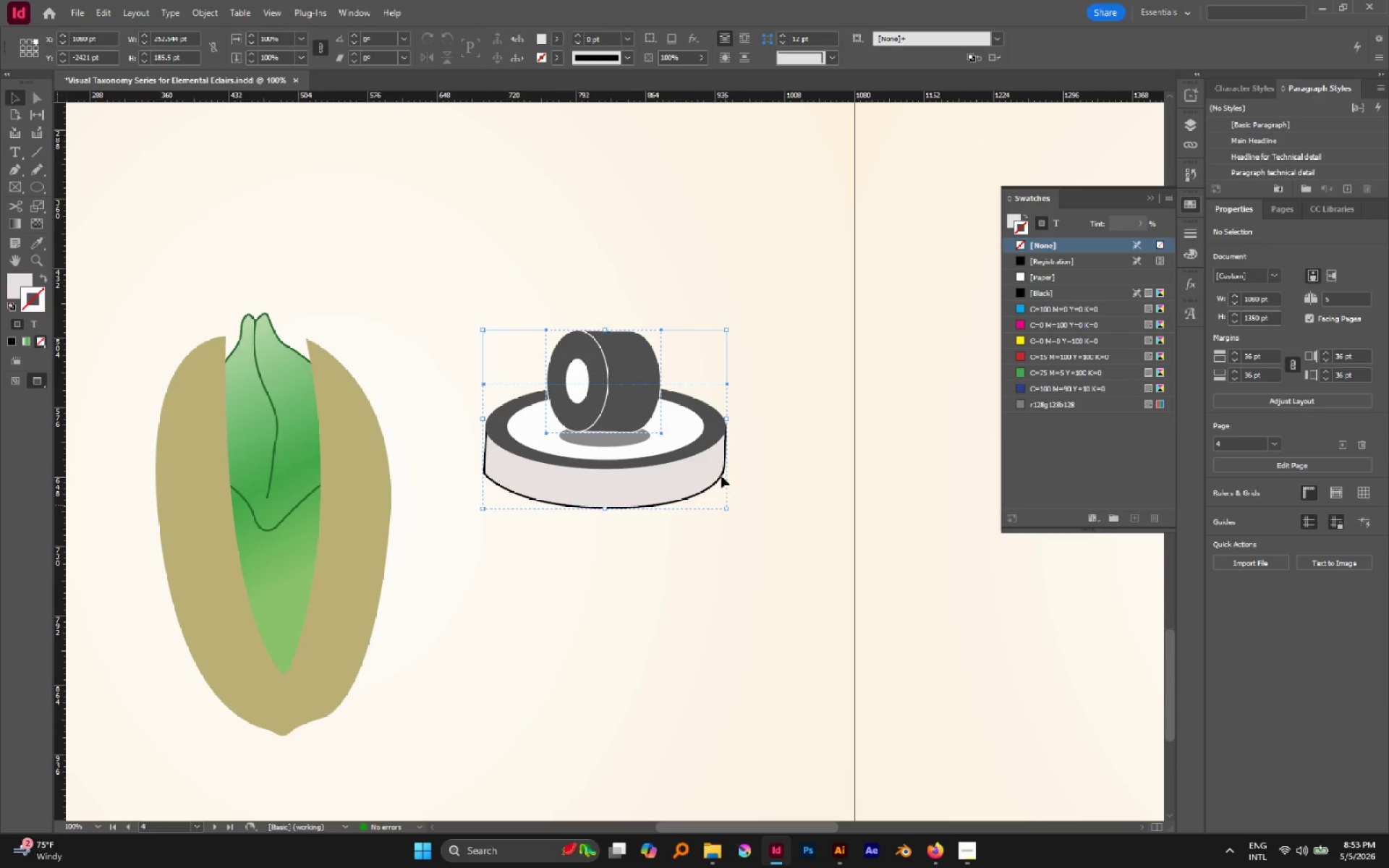 
hold_key(key=AltLeft, duration=0.8)
 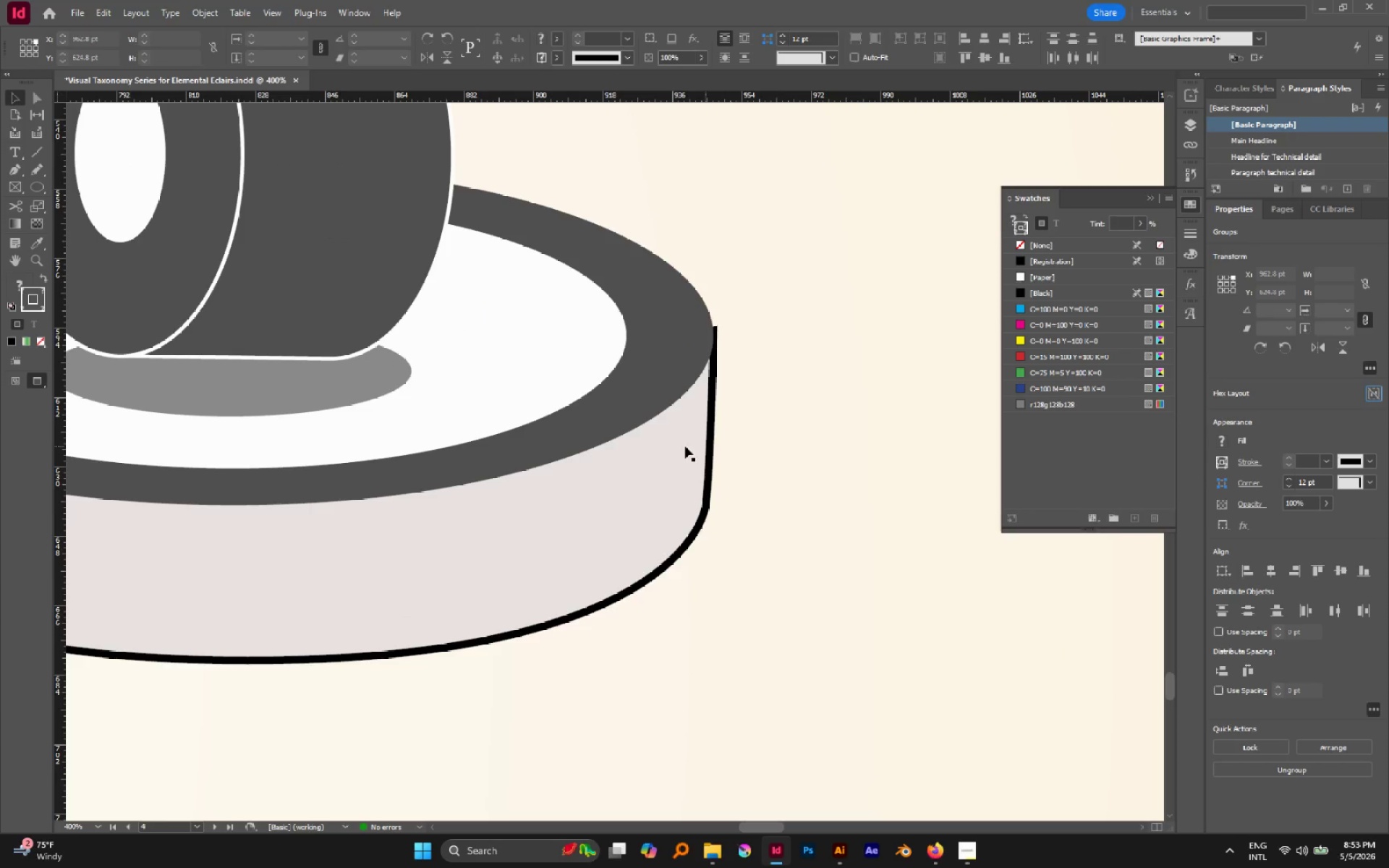 
left_click([777, 446])
 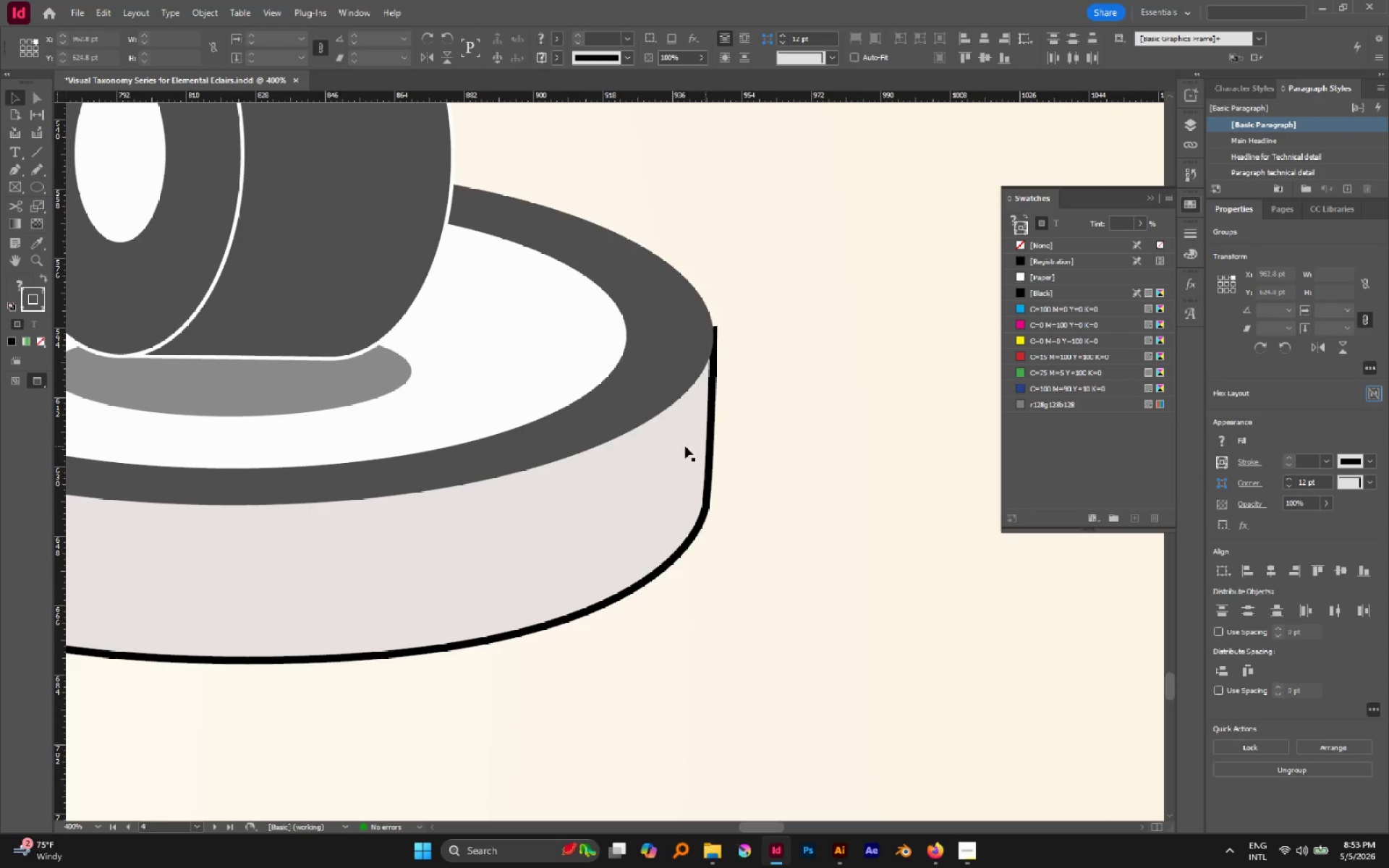 
scroll: coordinate [731, 457], scroll_direction: up, amount: 5.0
 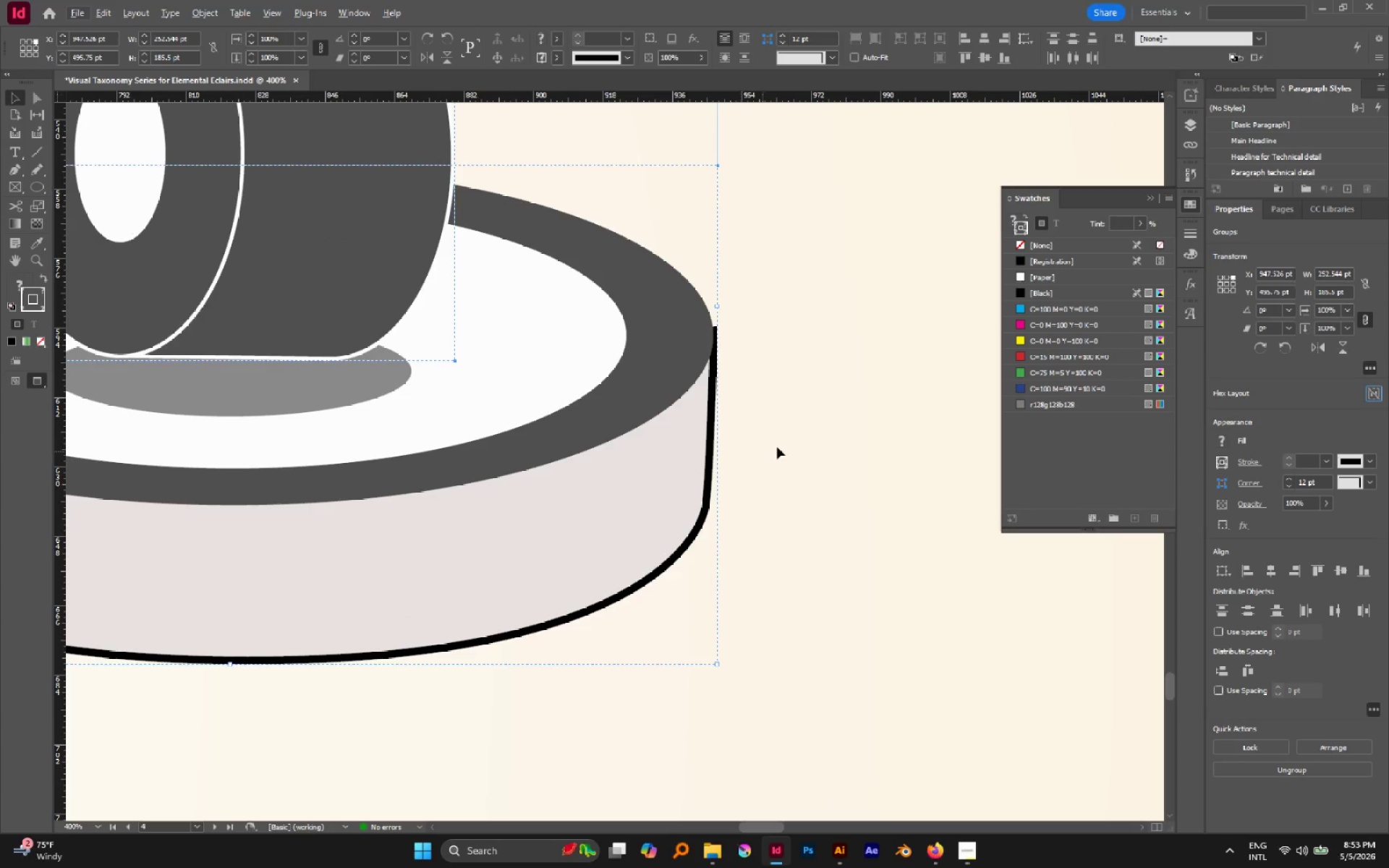 
double_click([684, 446])